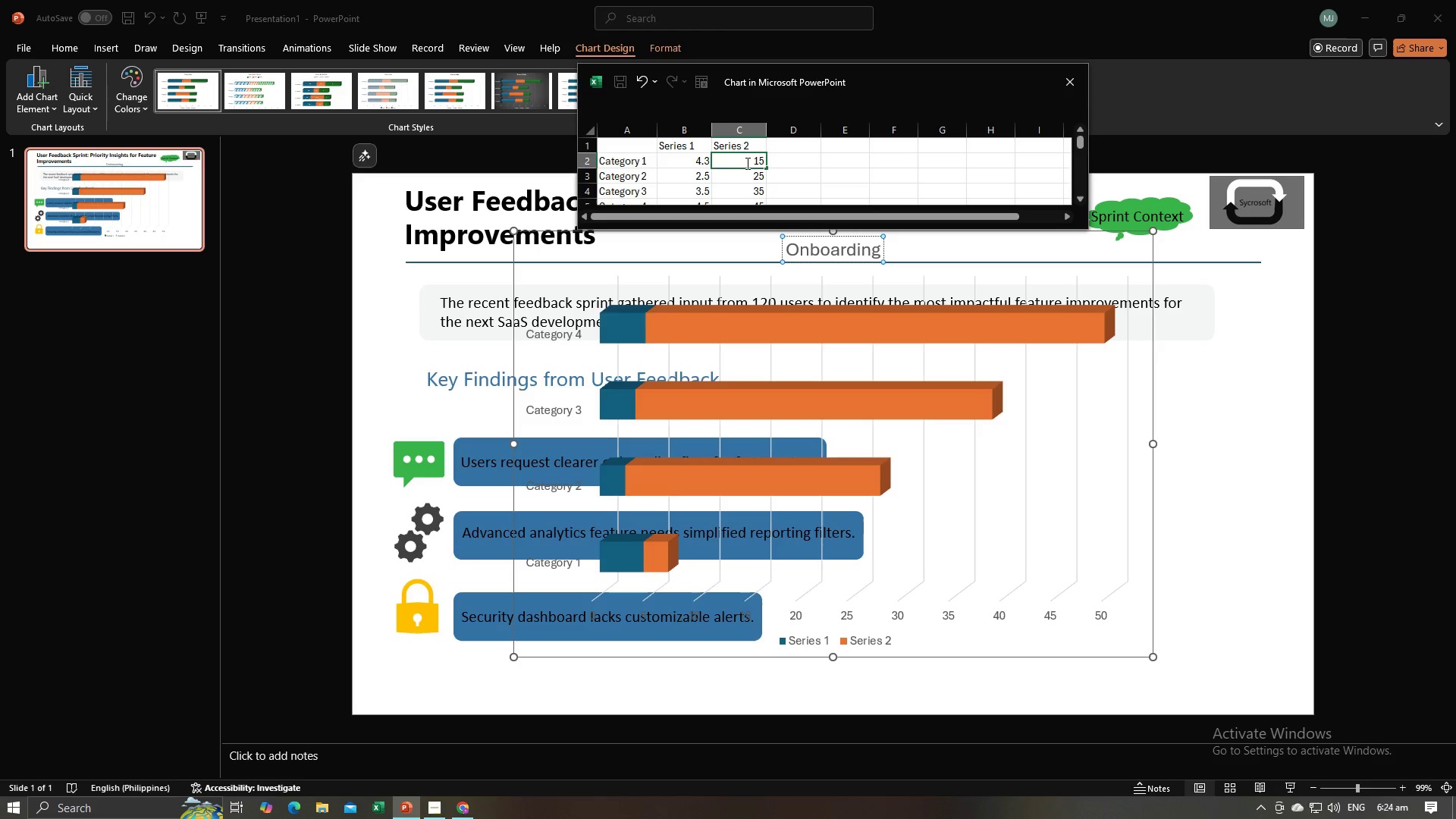 
key(Enter)
 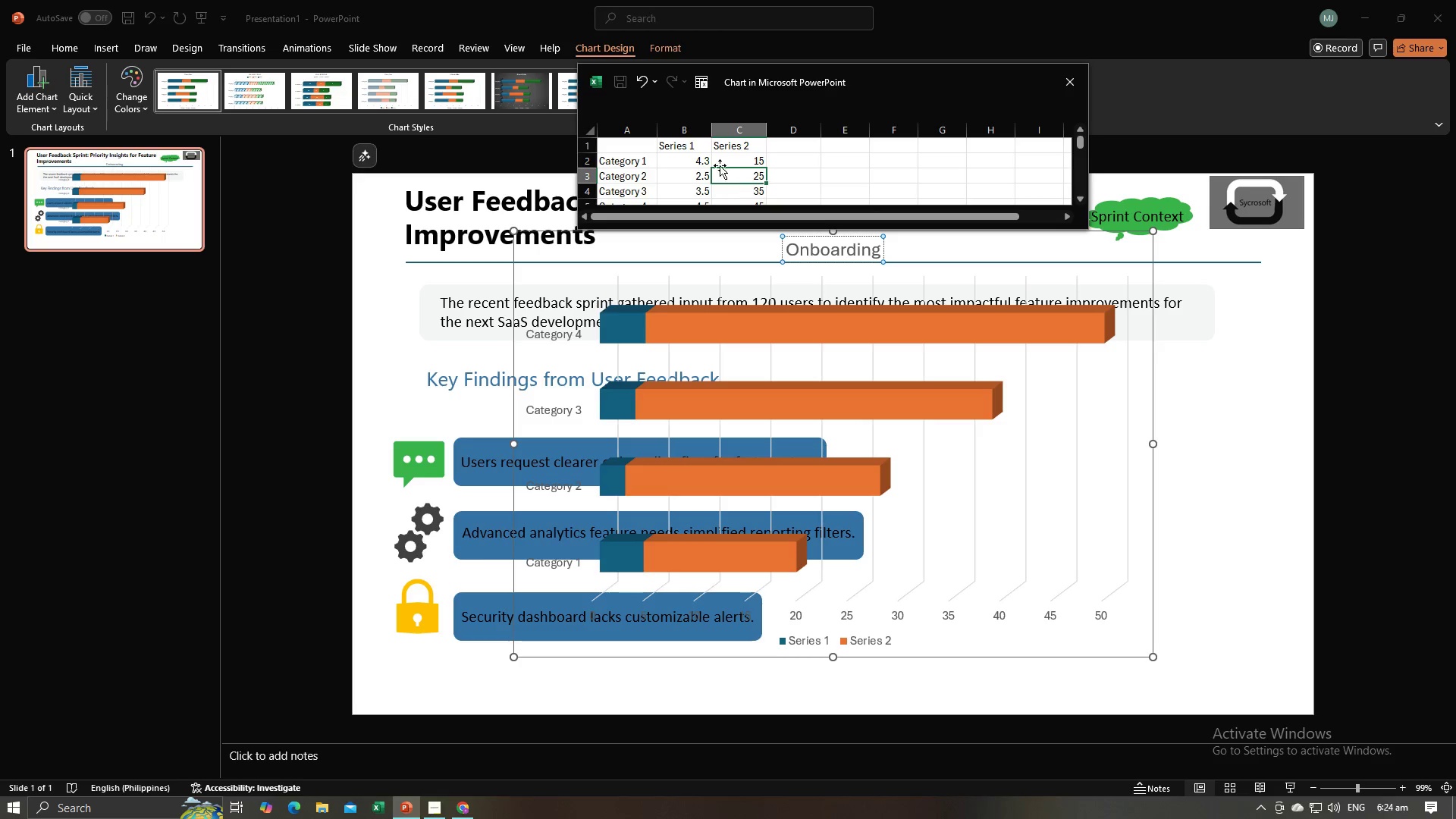 
scroll: coordinate [696, 172], scroll_direction: down, amount: 1.0
 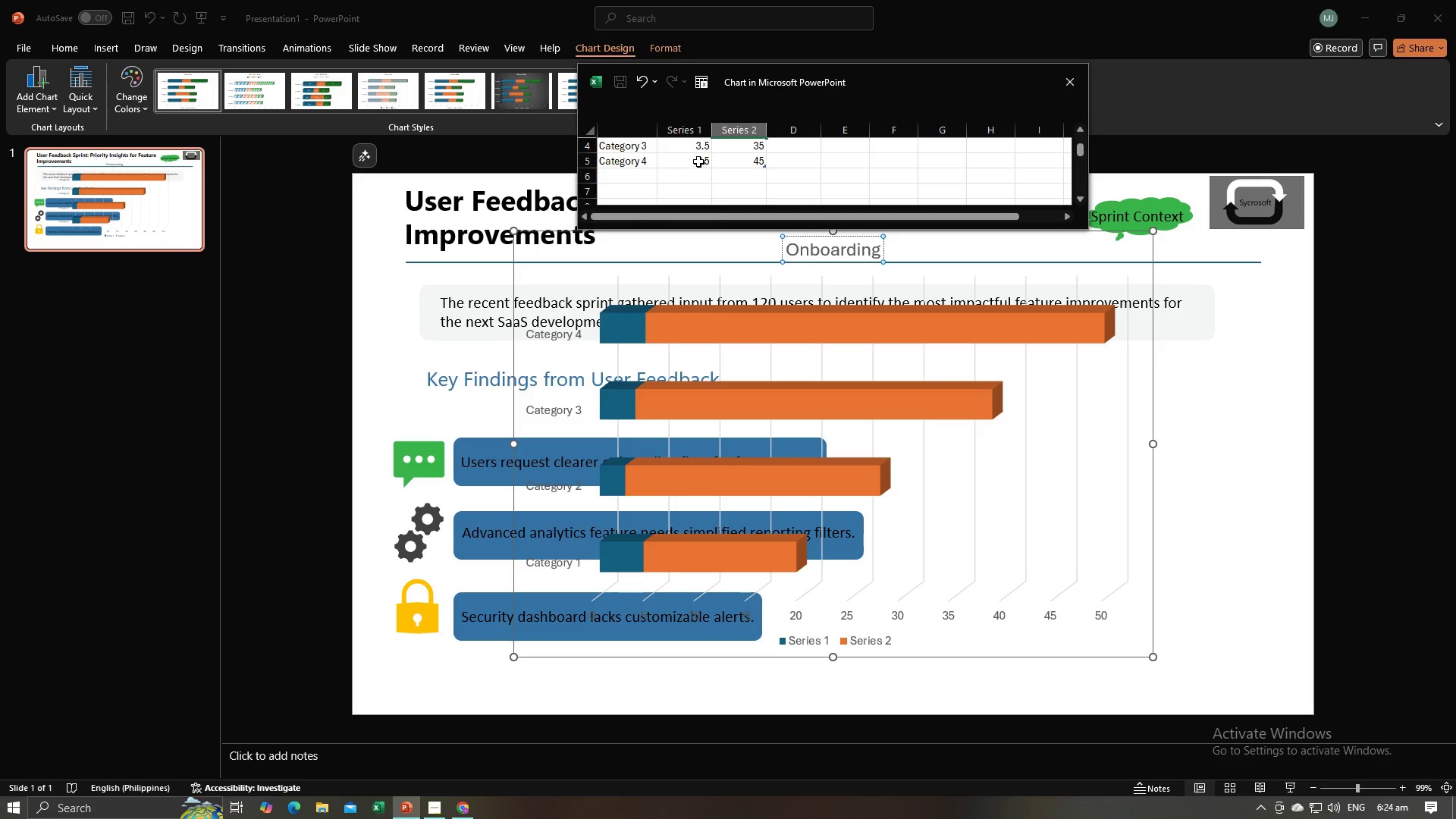 
left_click([698, 162])
 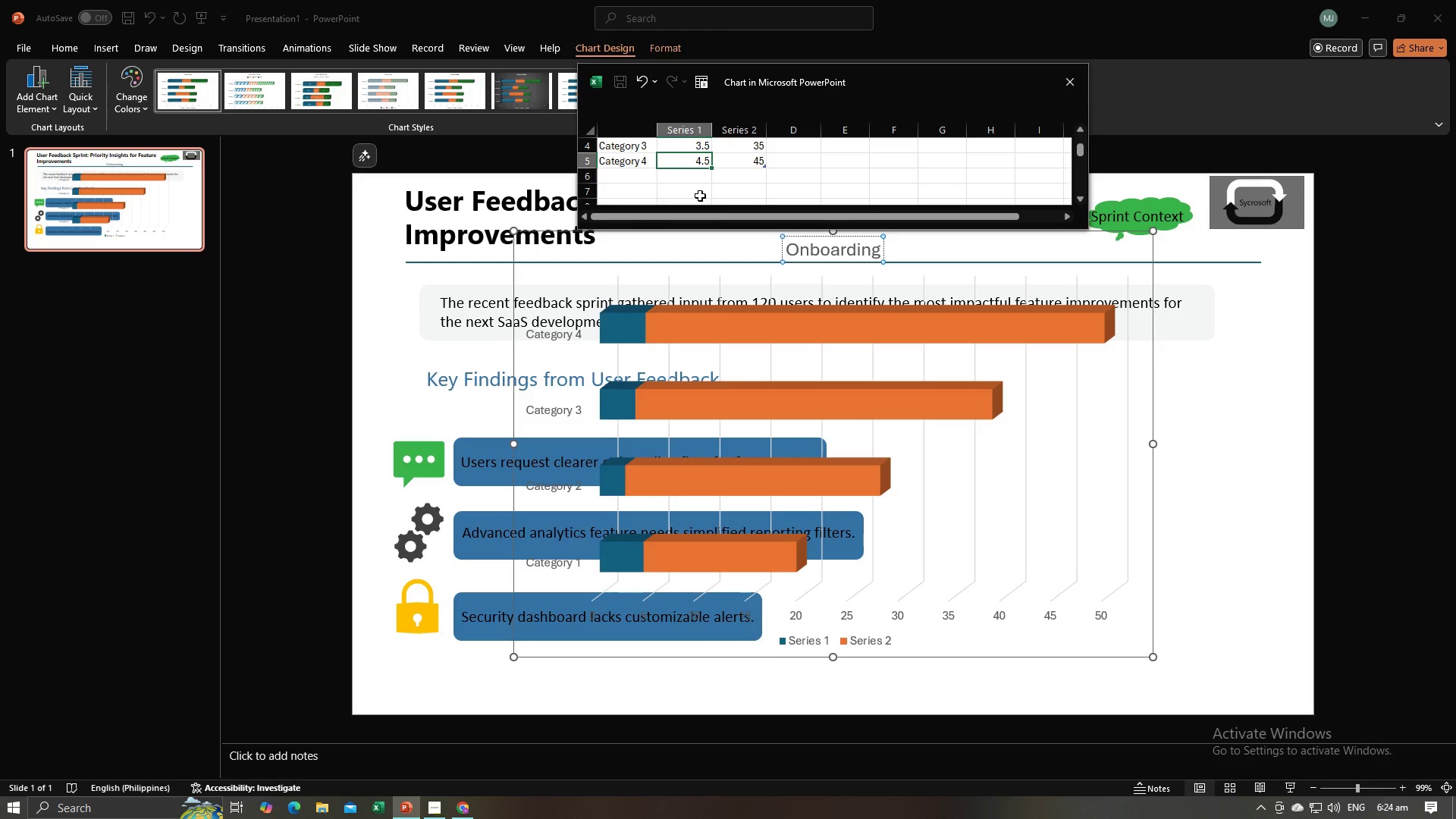 
wait(13.59)
 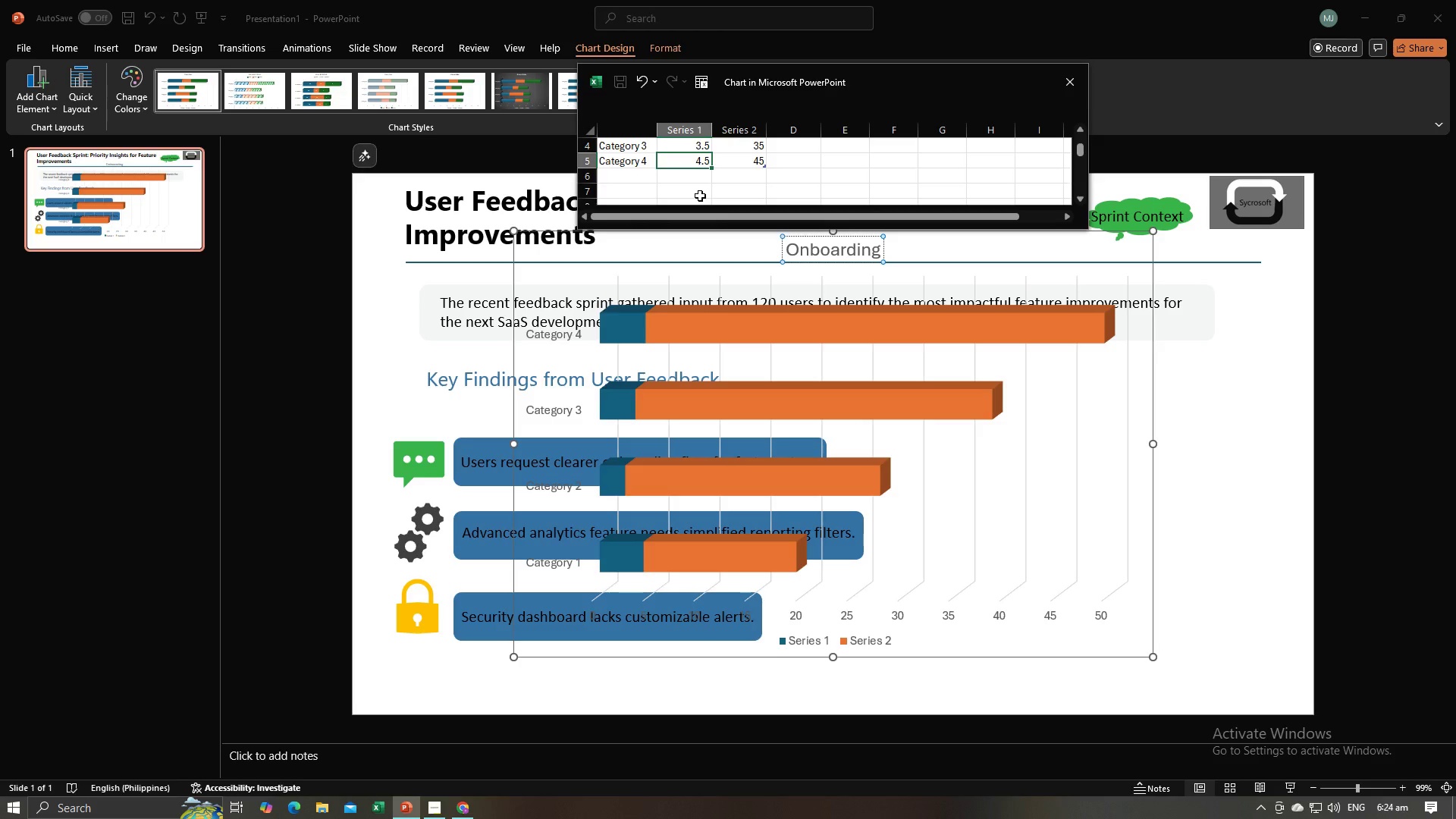 
type(38)
 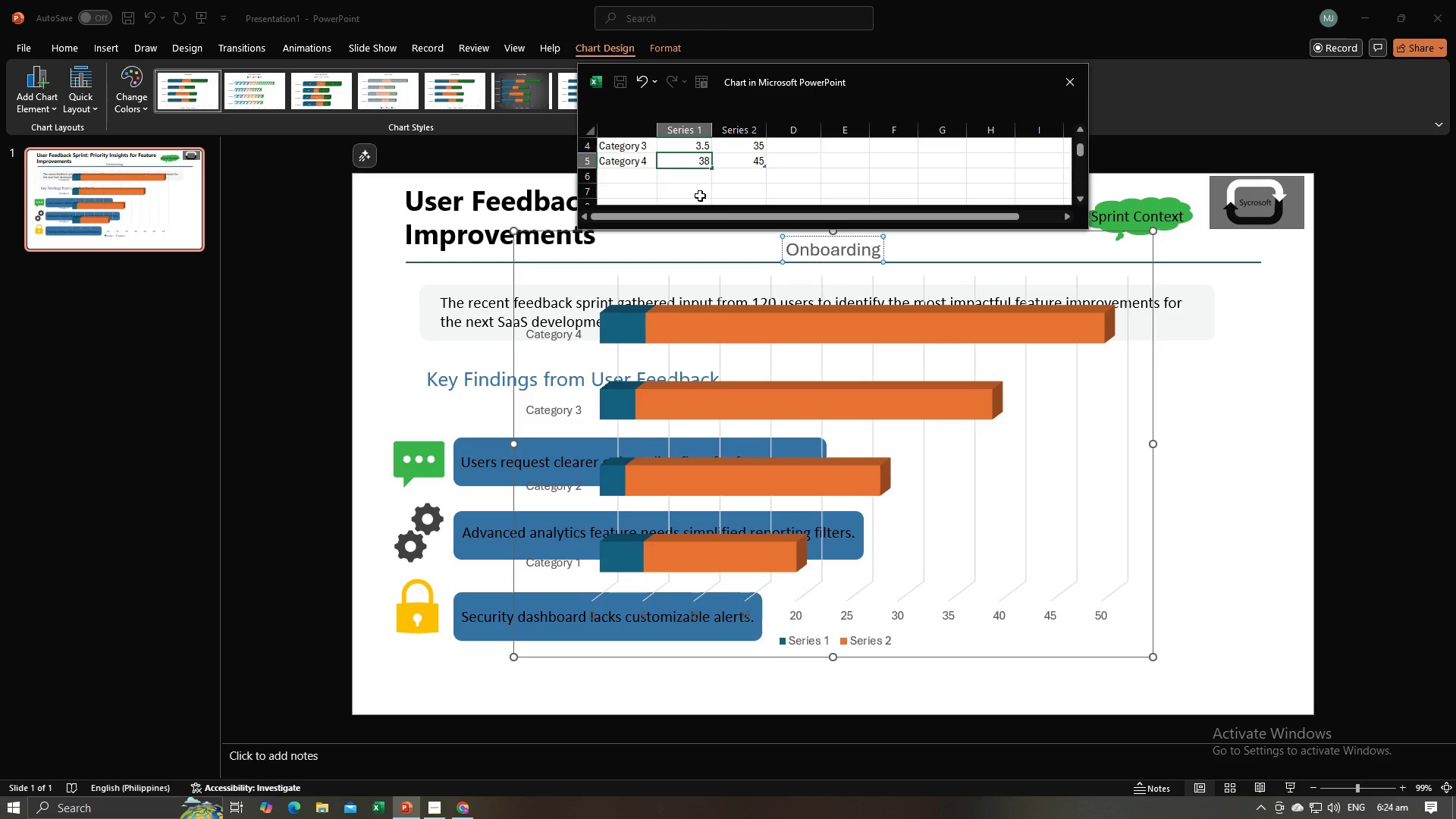 
key(Enter)
 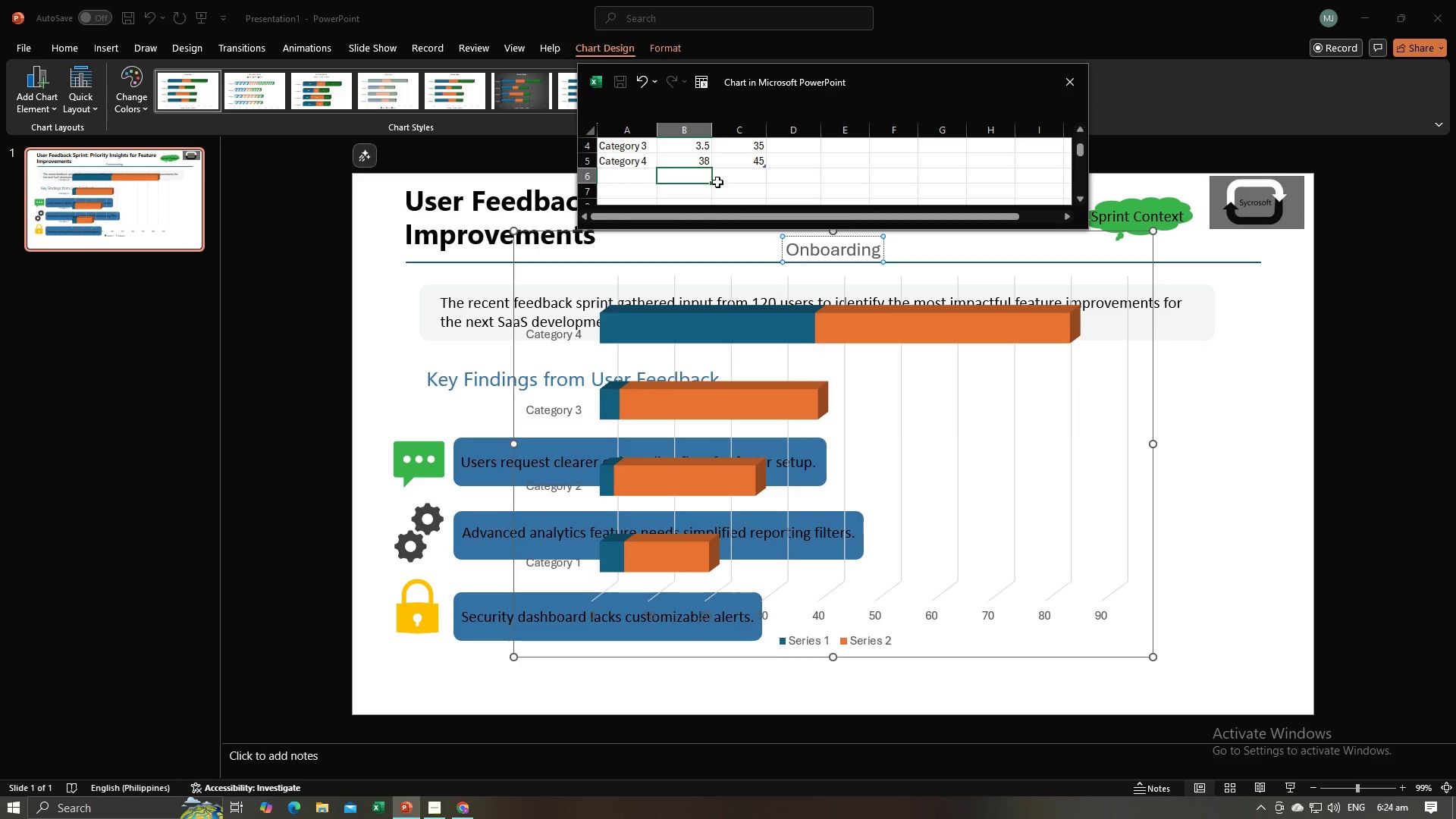 
scroll: coordinate [720, 192], scroll_direction: up, amount: 1.0
 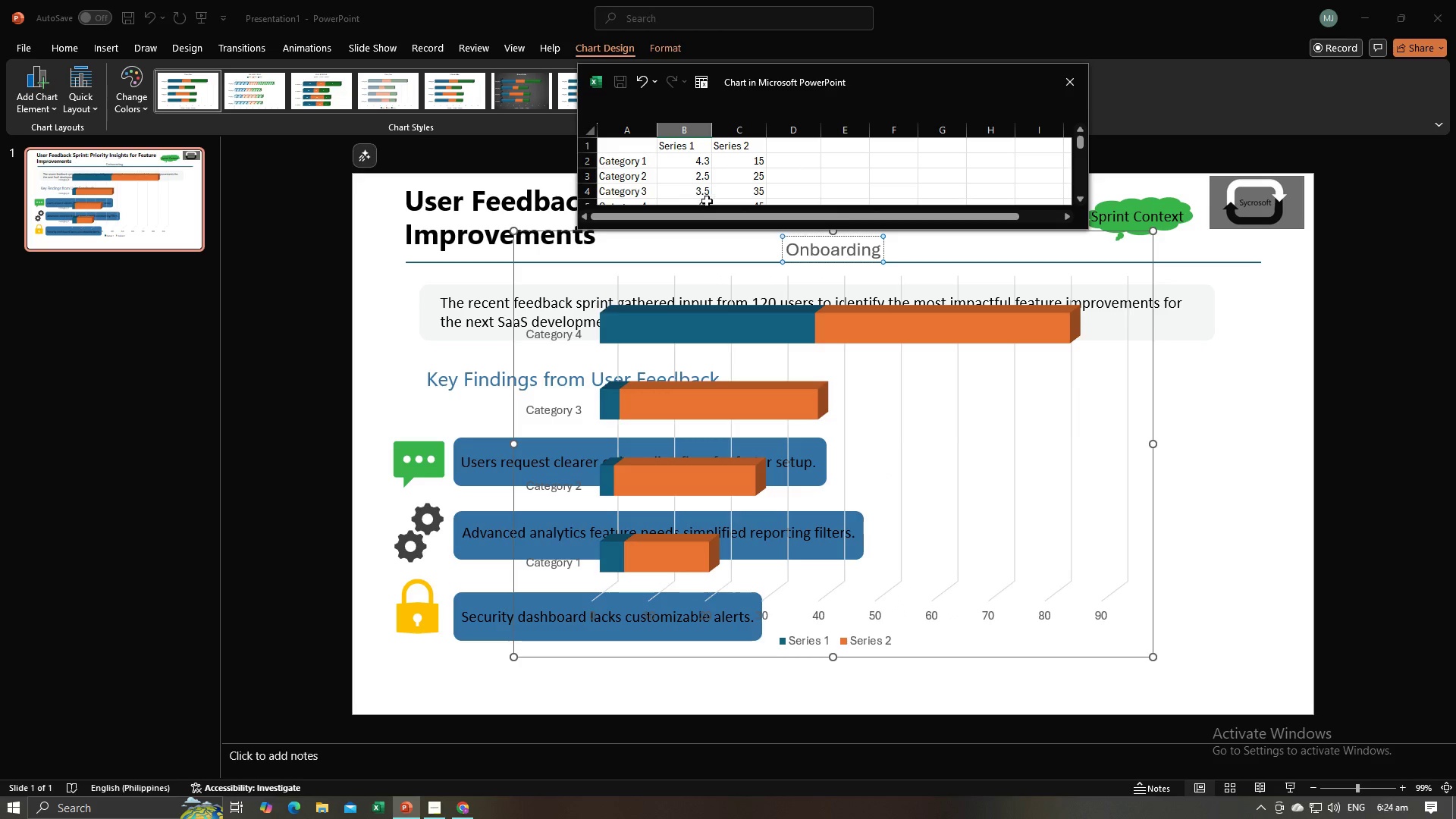 
scroll: coordinate [708, 199], scroll_direction: down, amount: 1.0
 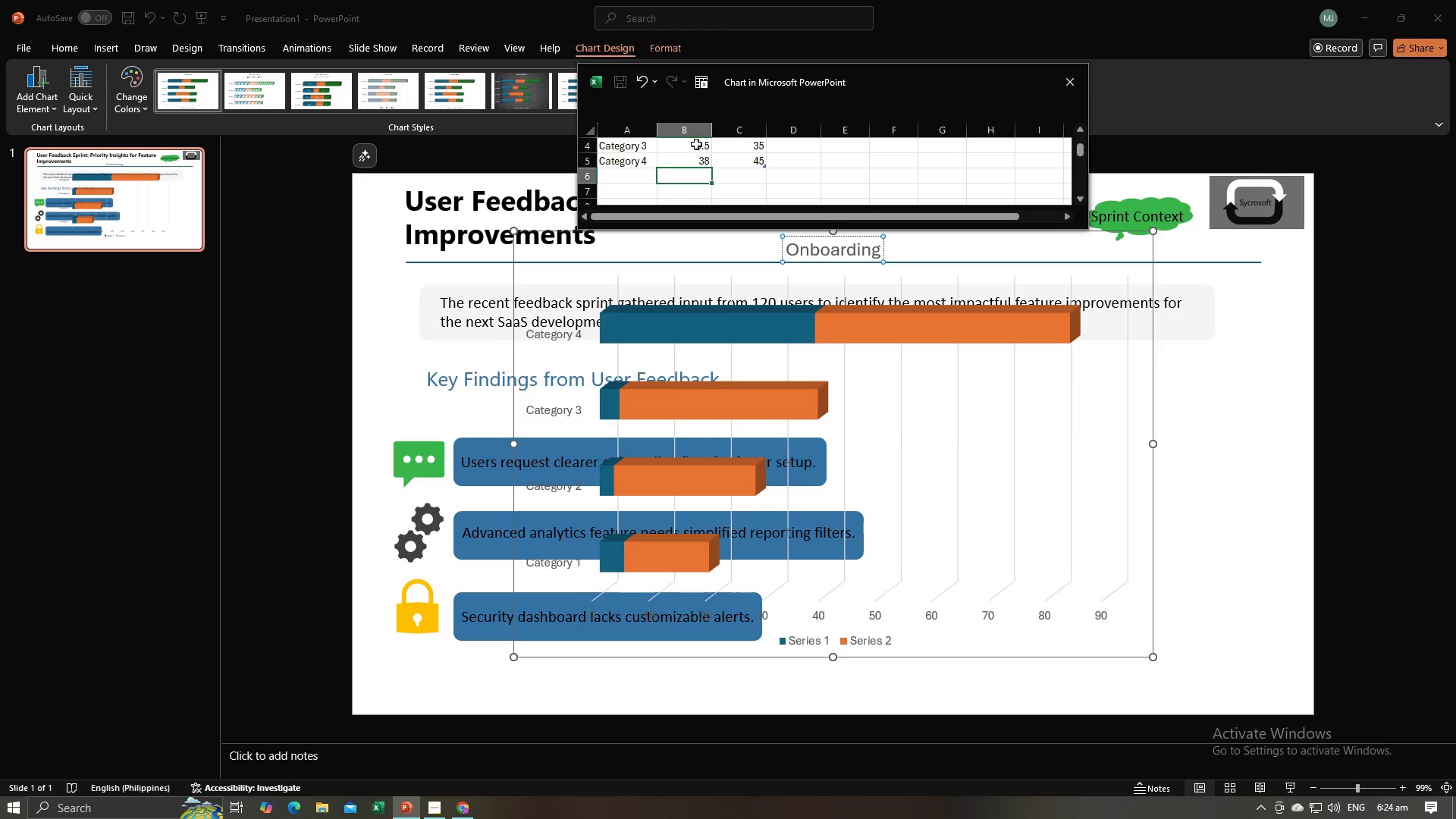 
left_click([696, 144])
 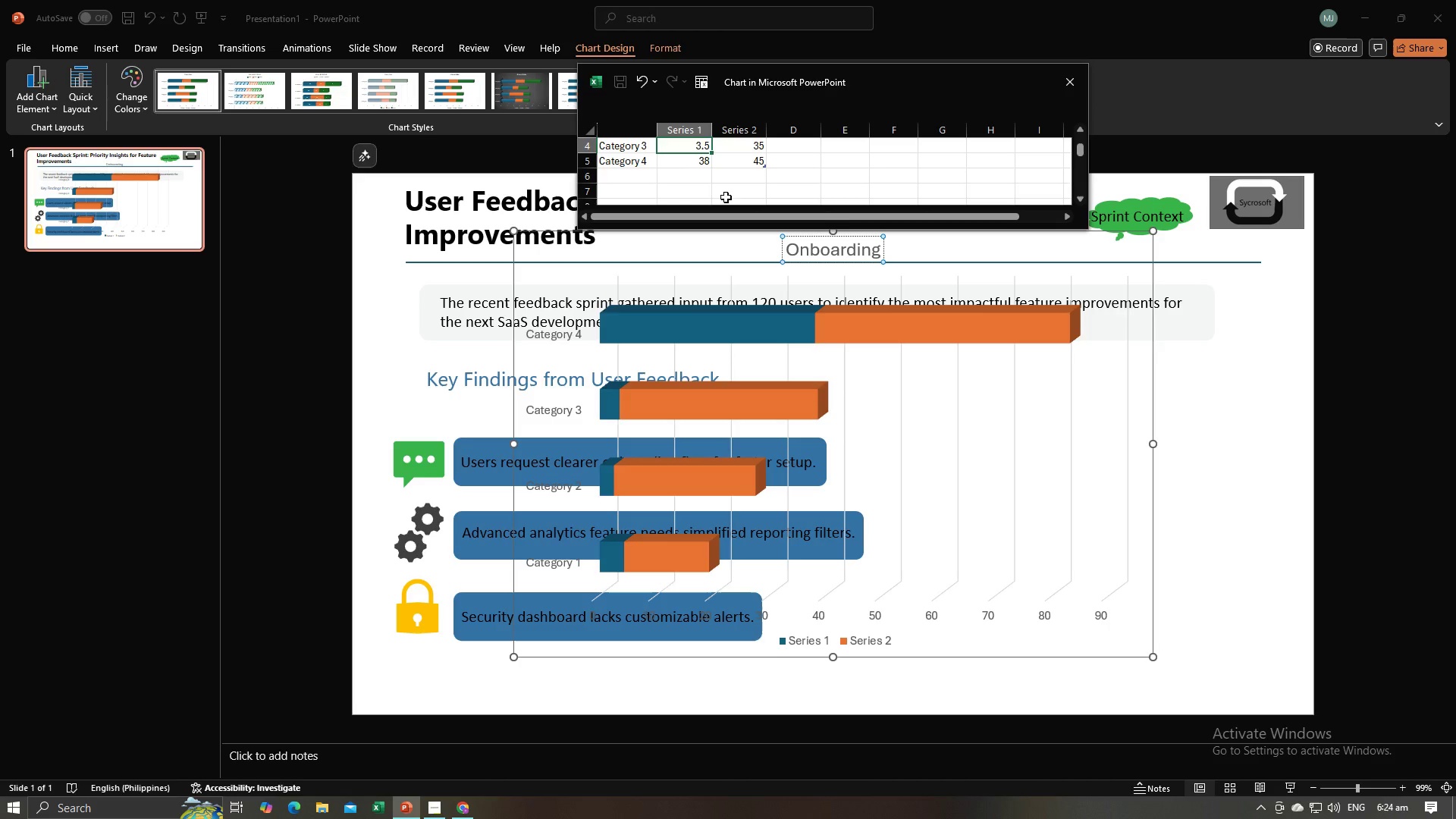 
type(27)
 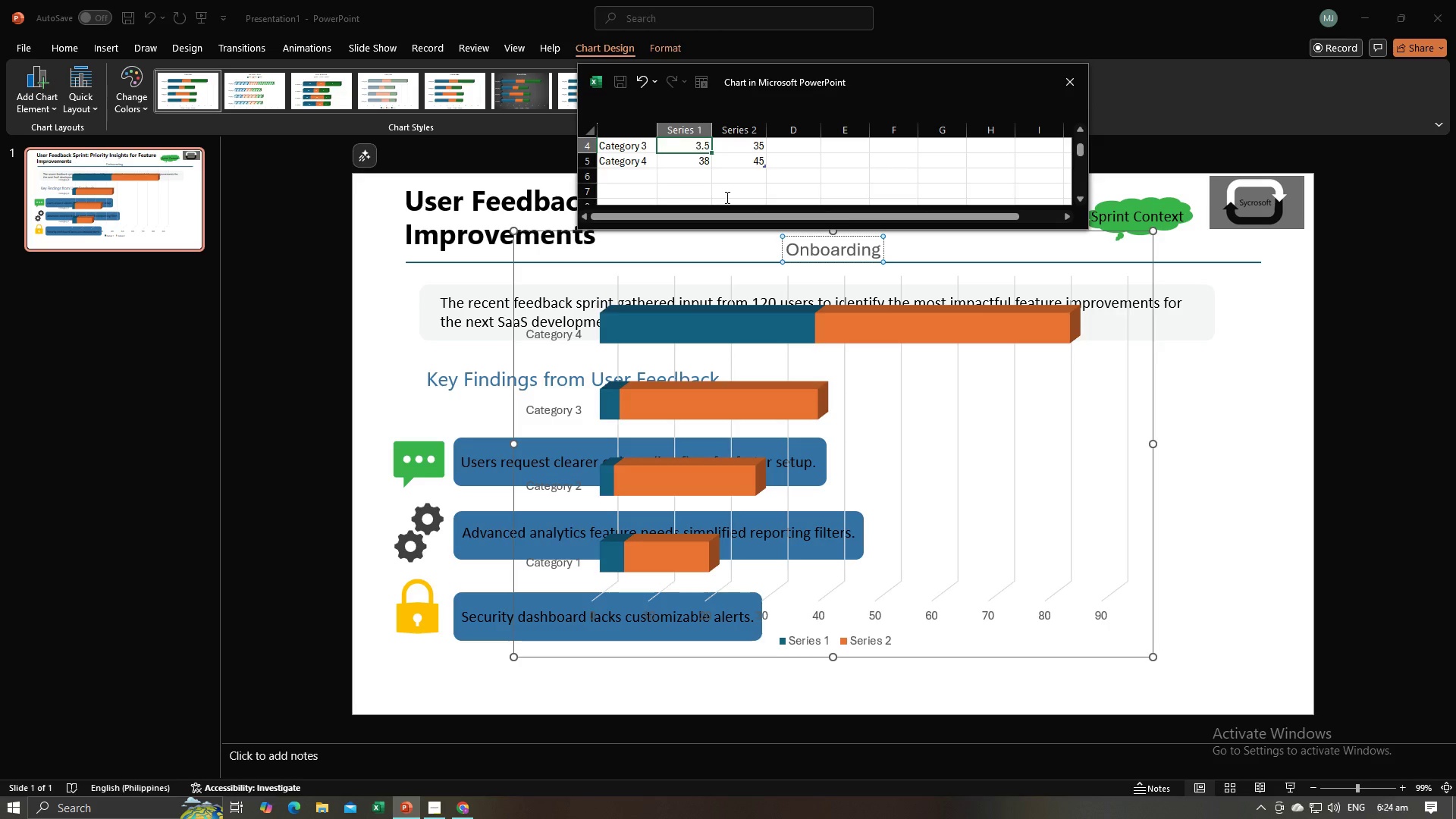 
key(Enter)
 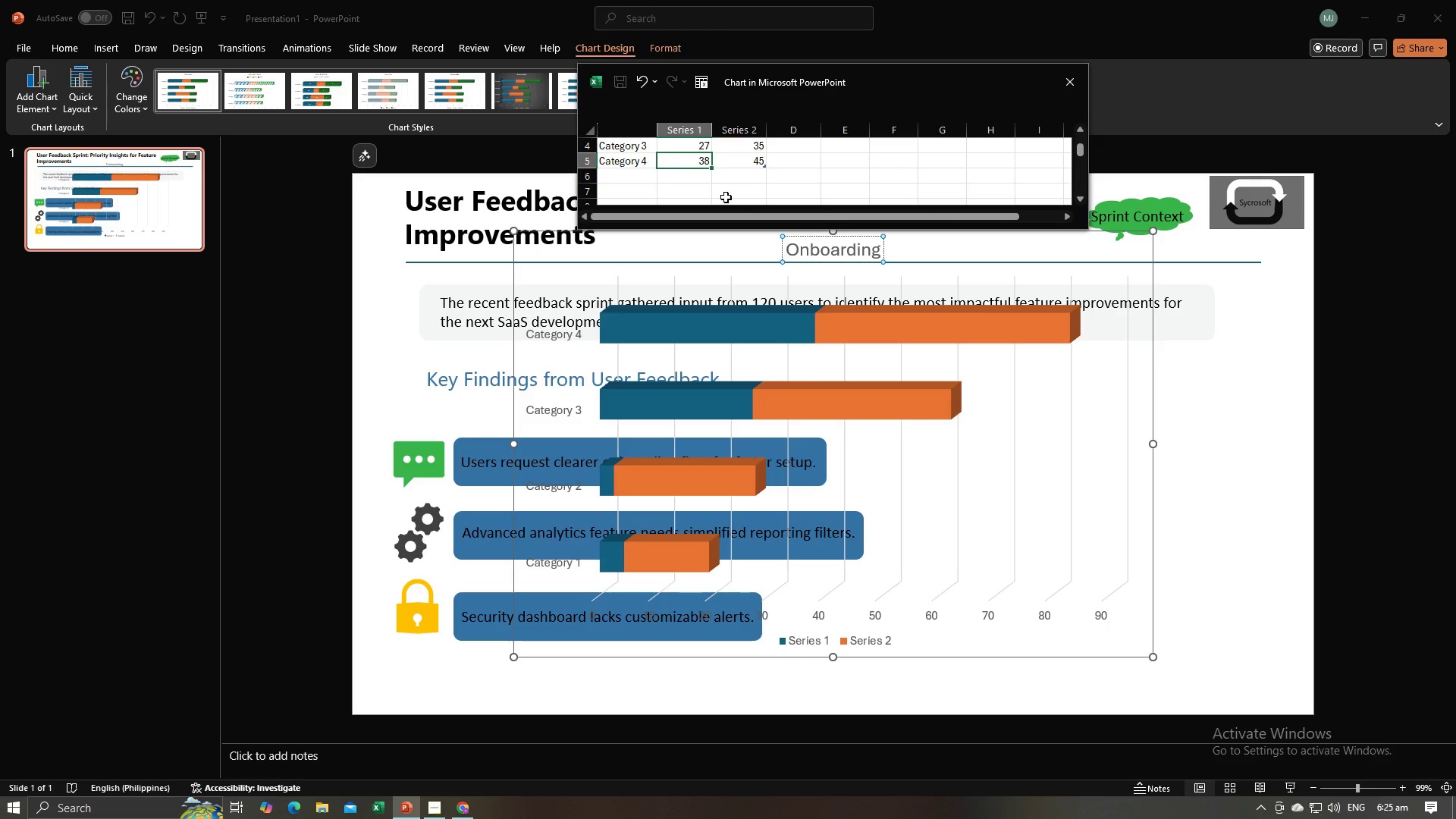 
scroll: coordinate [726, 197], scroll_direction: up, amount: 1.0
 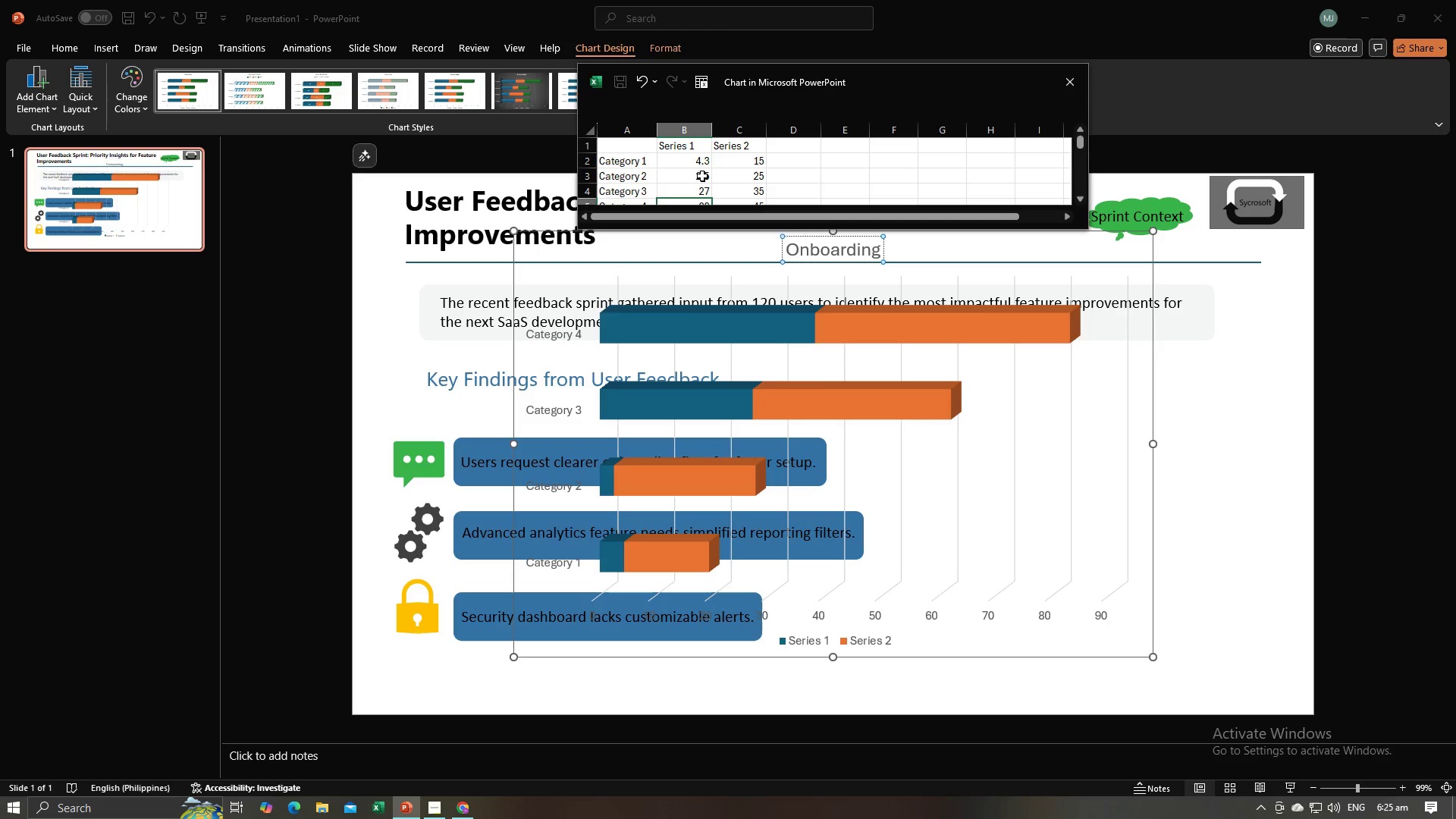 
left_click([700, 175])
 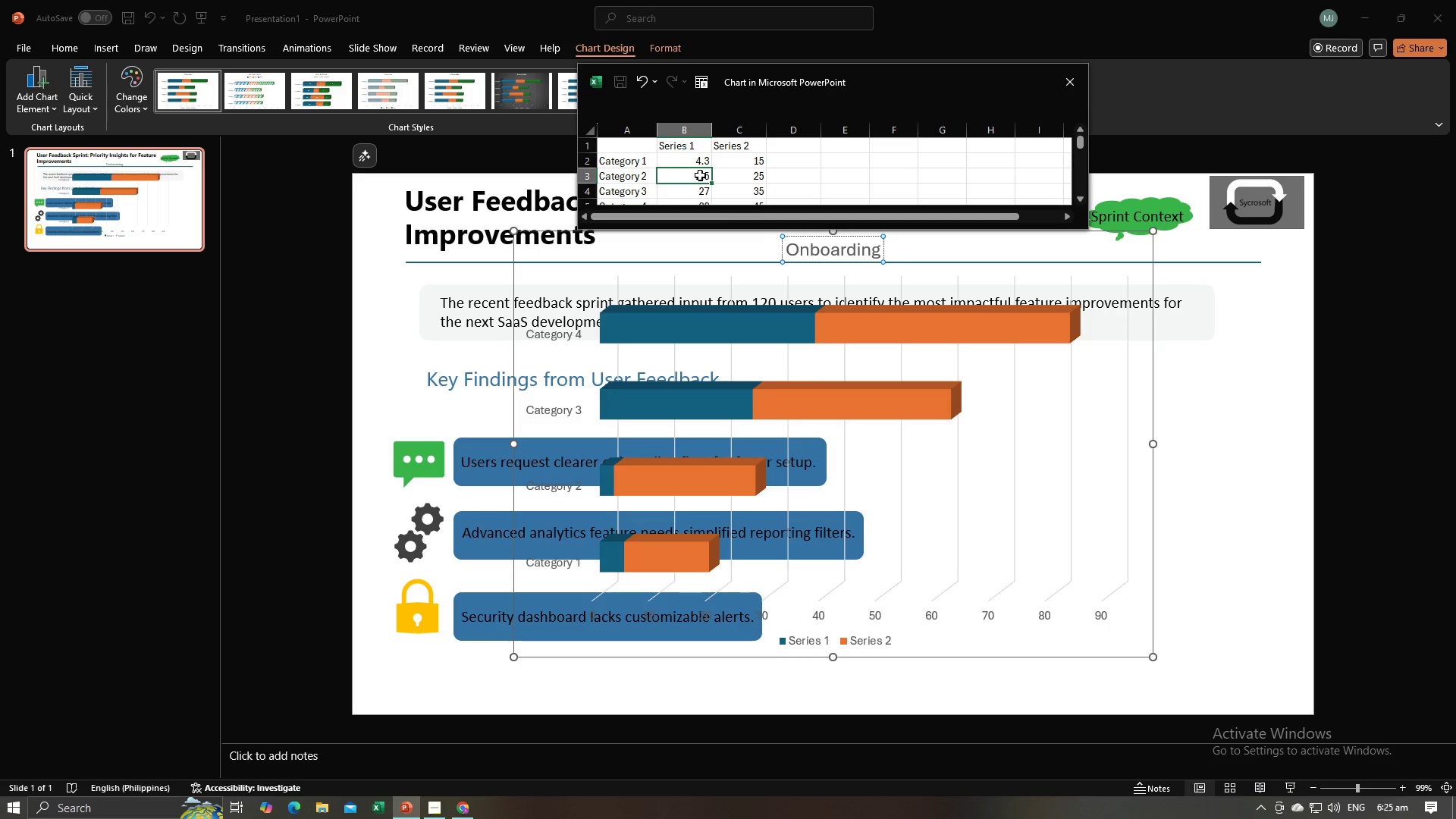 
type(19)
 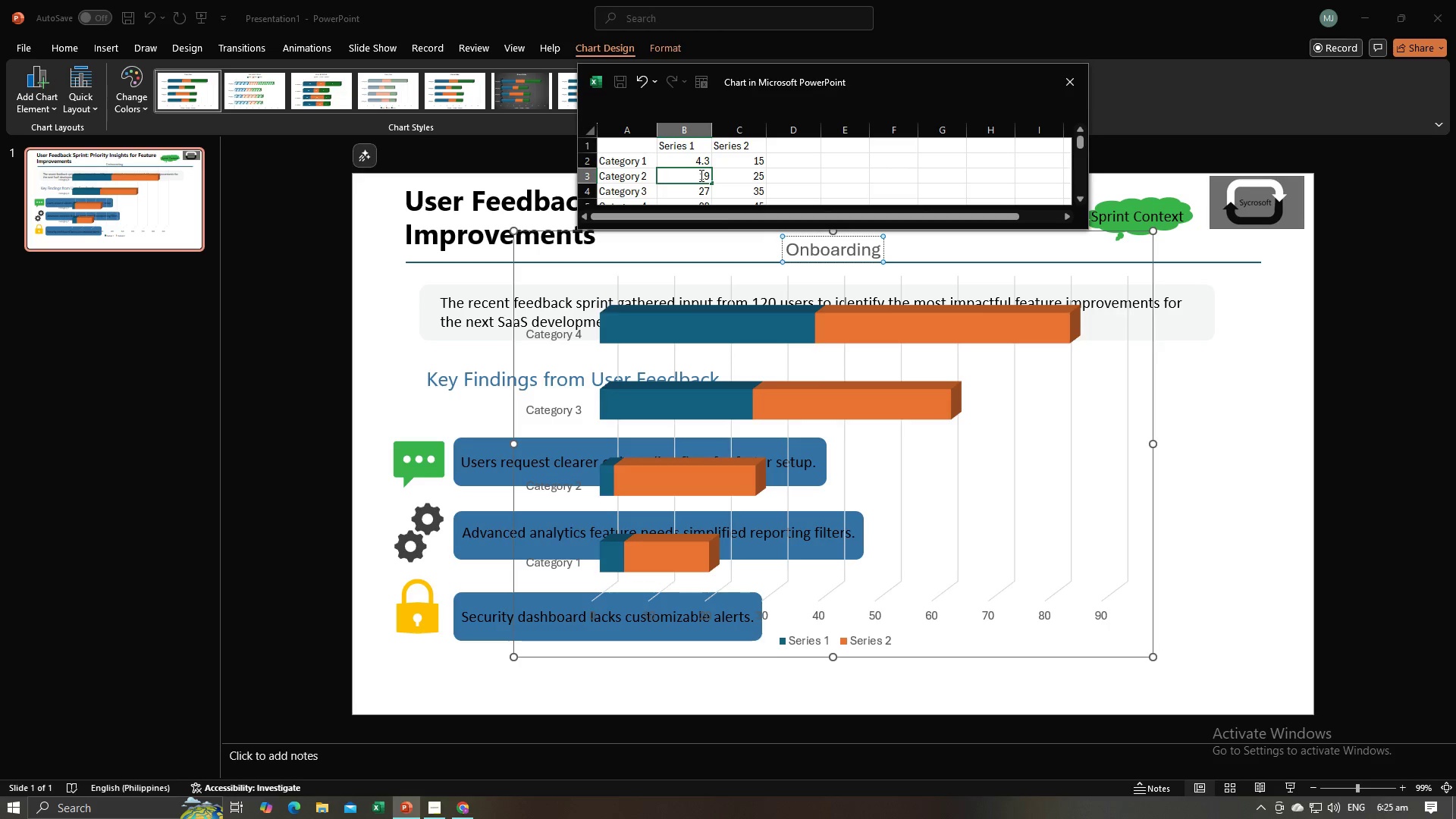 
key(Enter)
 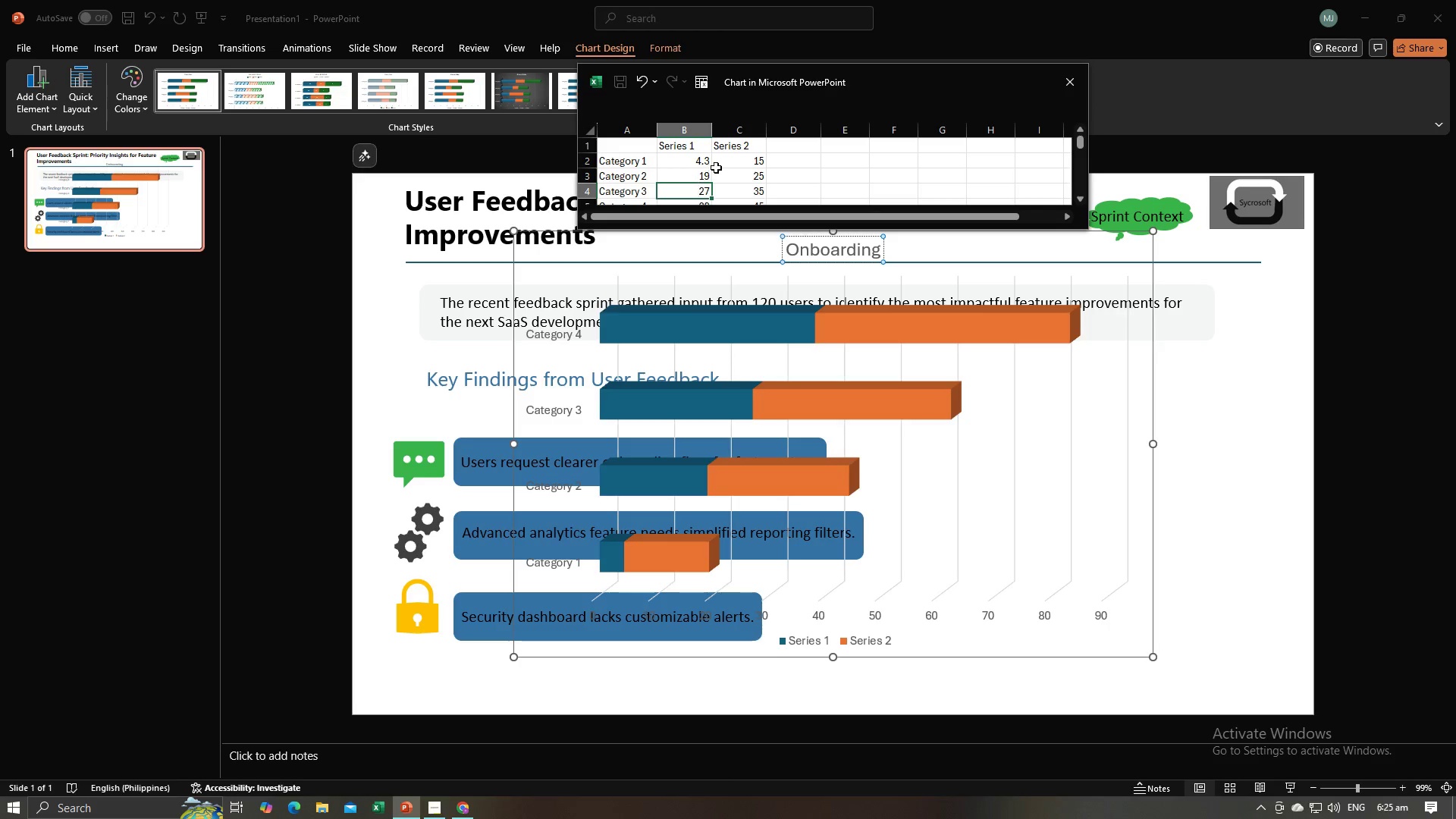 
left_click([704, 153])
 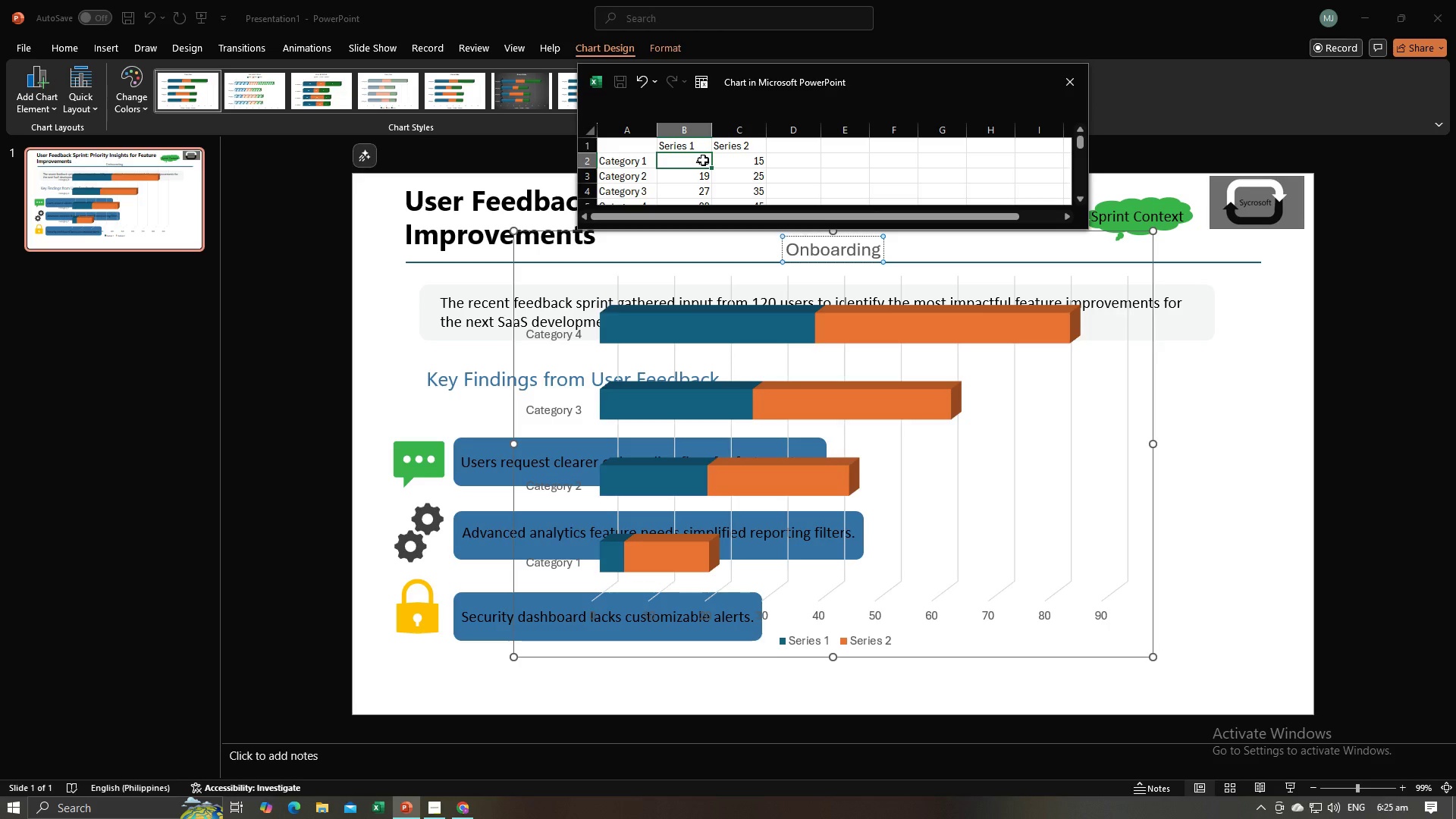 
key(8)
 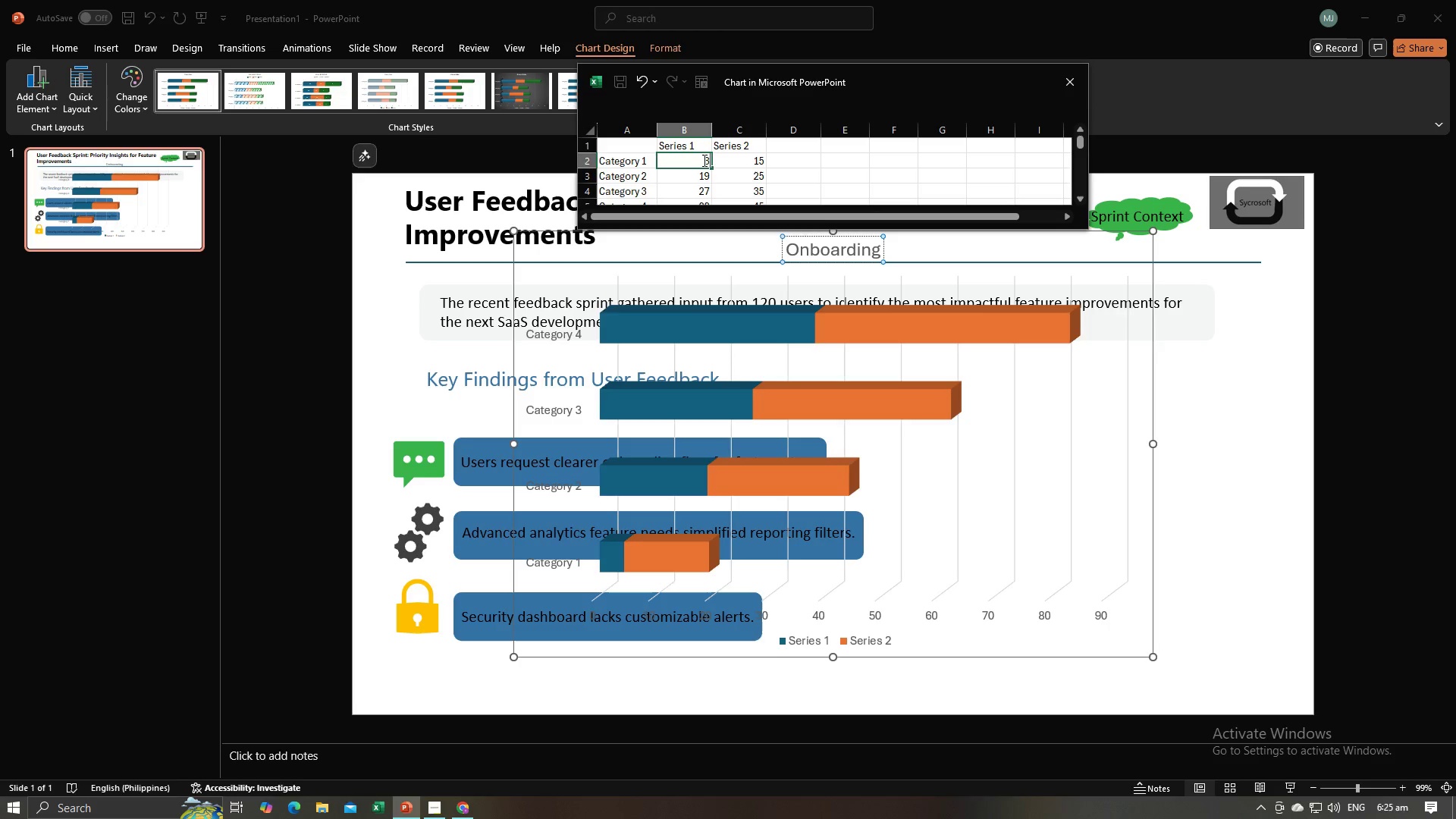 
key(Enter)
 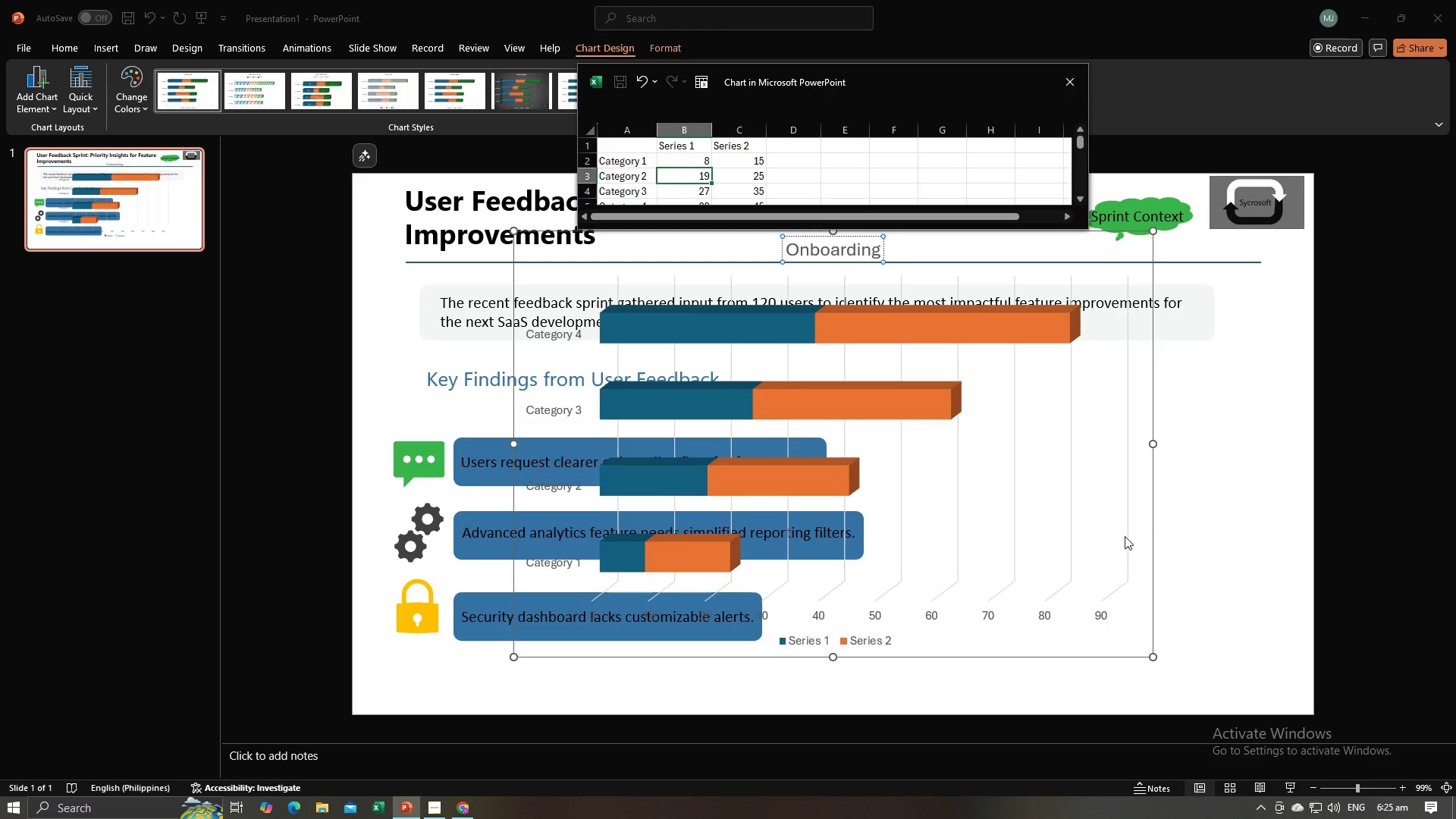 
left_click([1172, 541])
 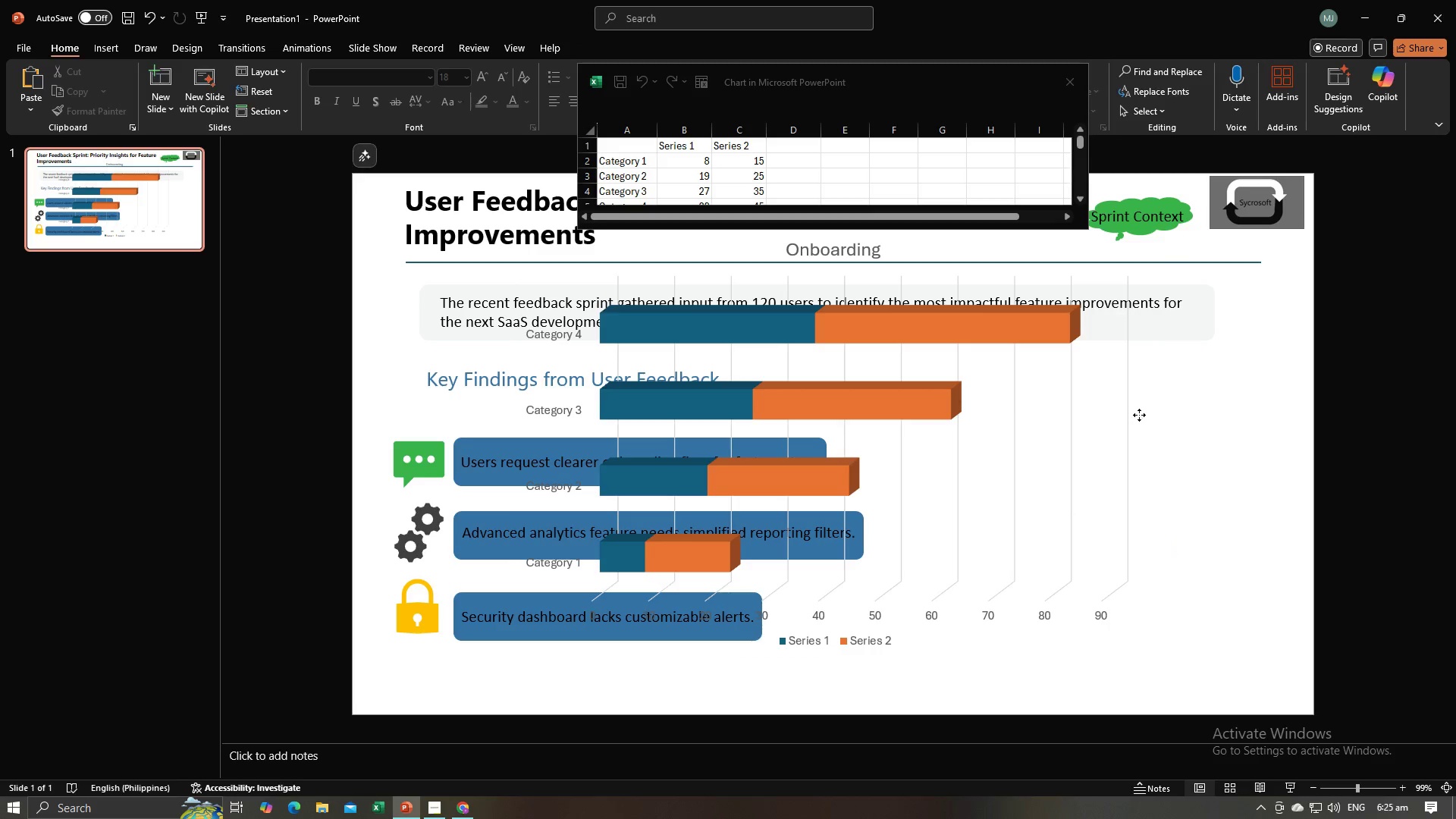 
left_click([1139, 415])
 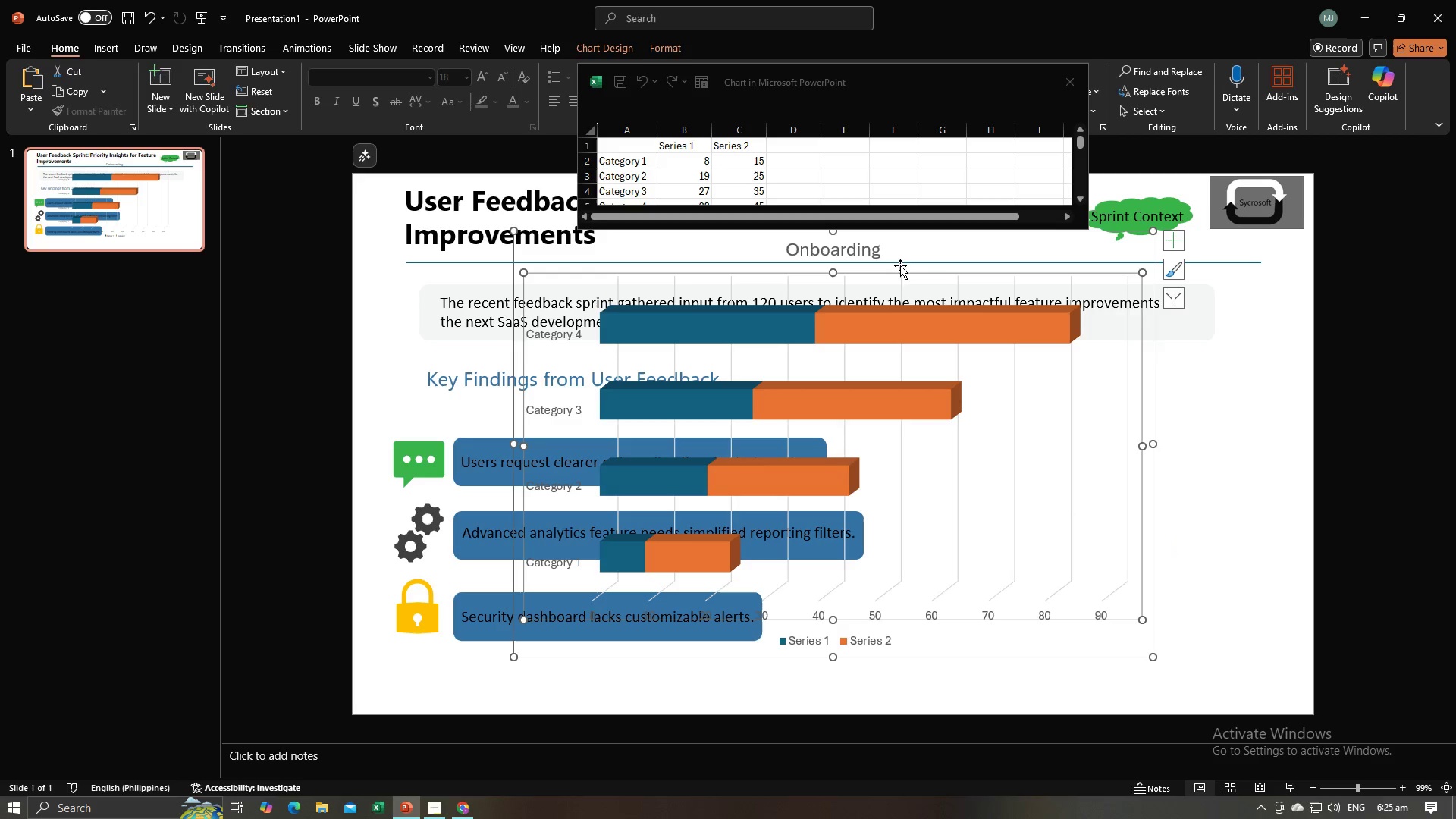 
left_click([894, 259])
 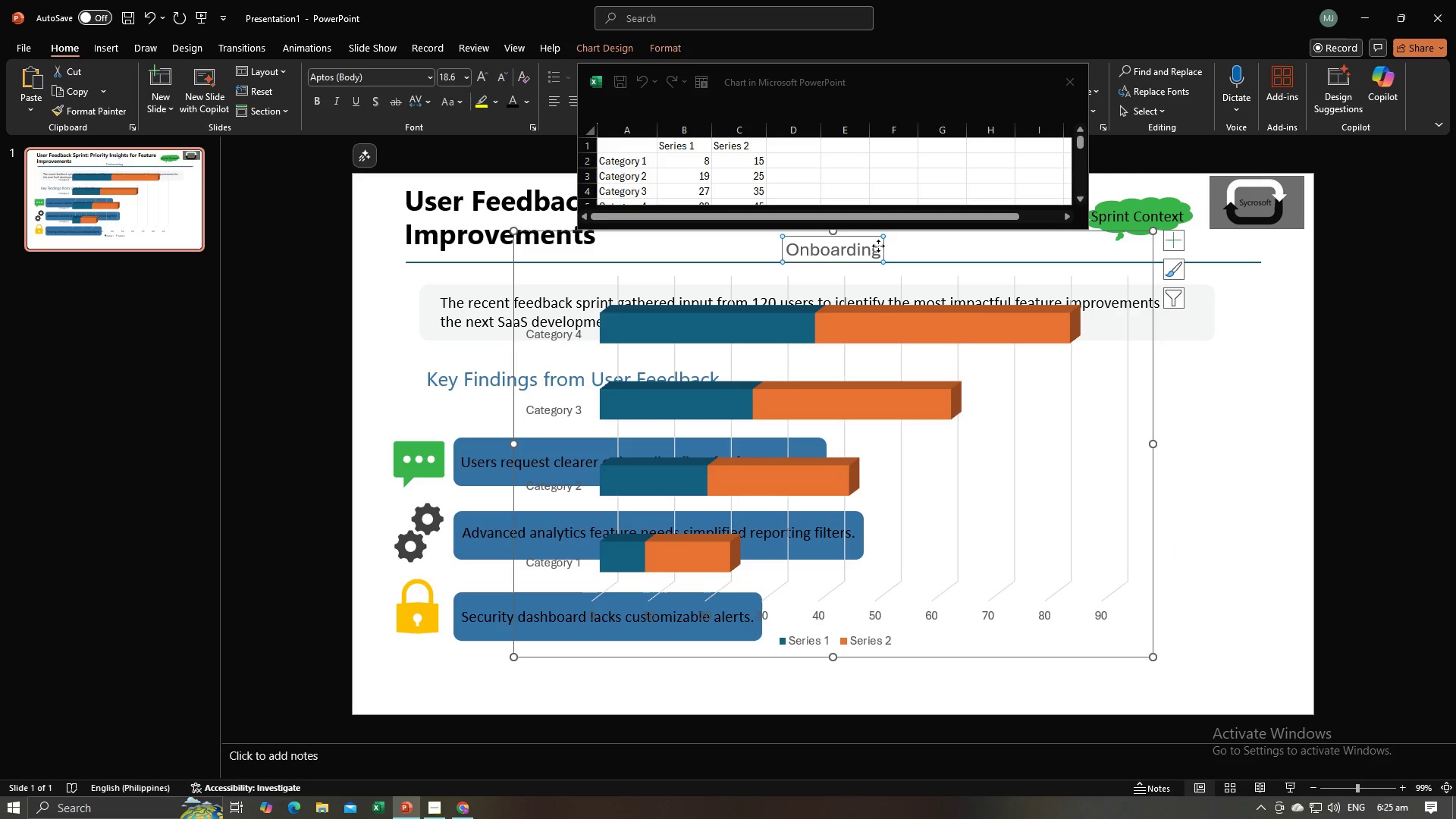 
double_click([878, 246])
 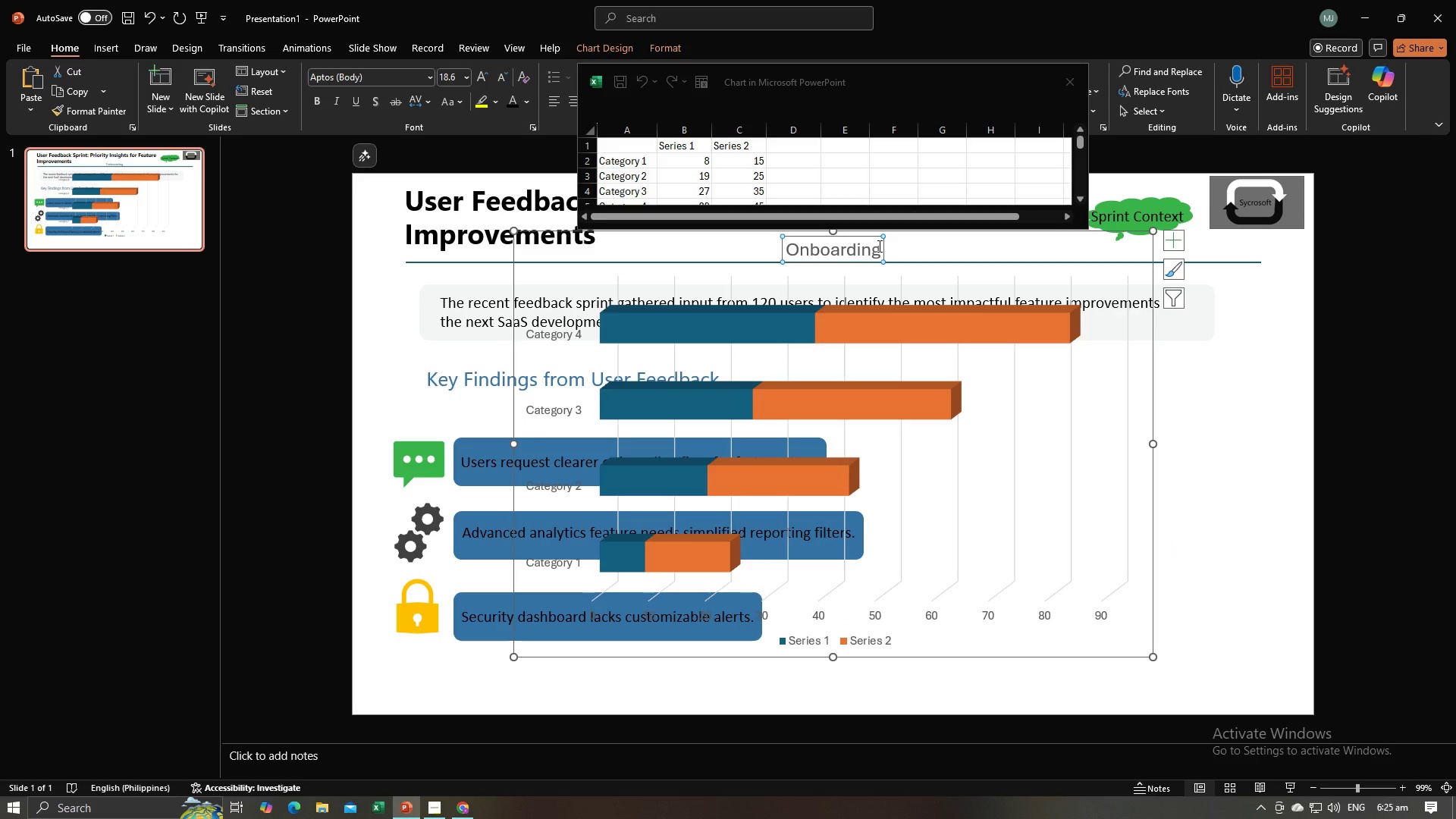 
triple_click([878, 246])
 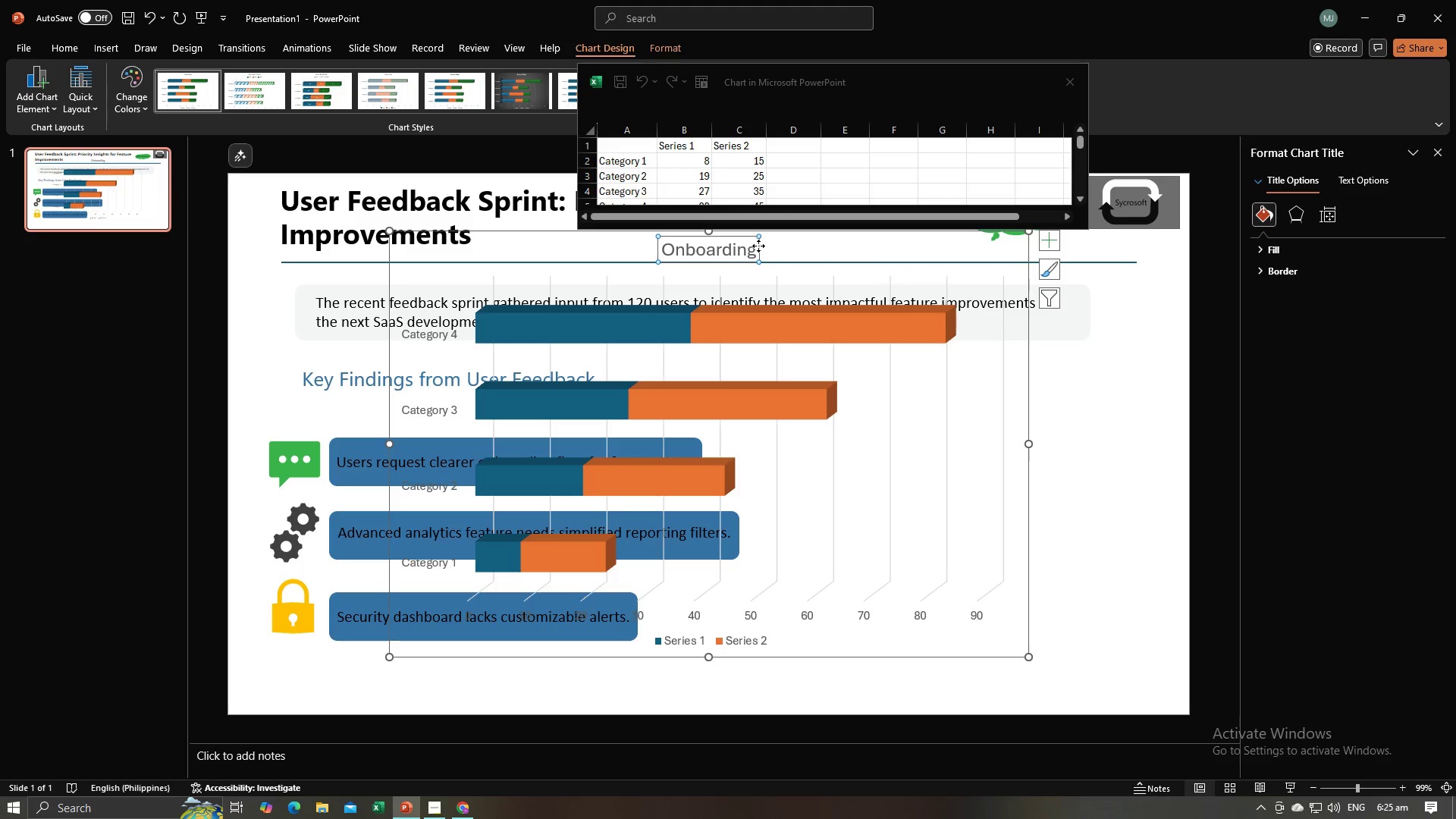 
double_click([756, 246])
 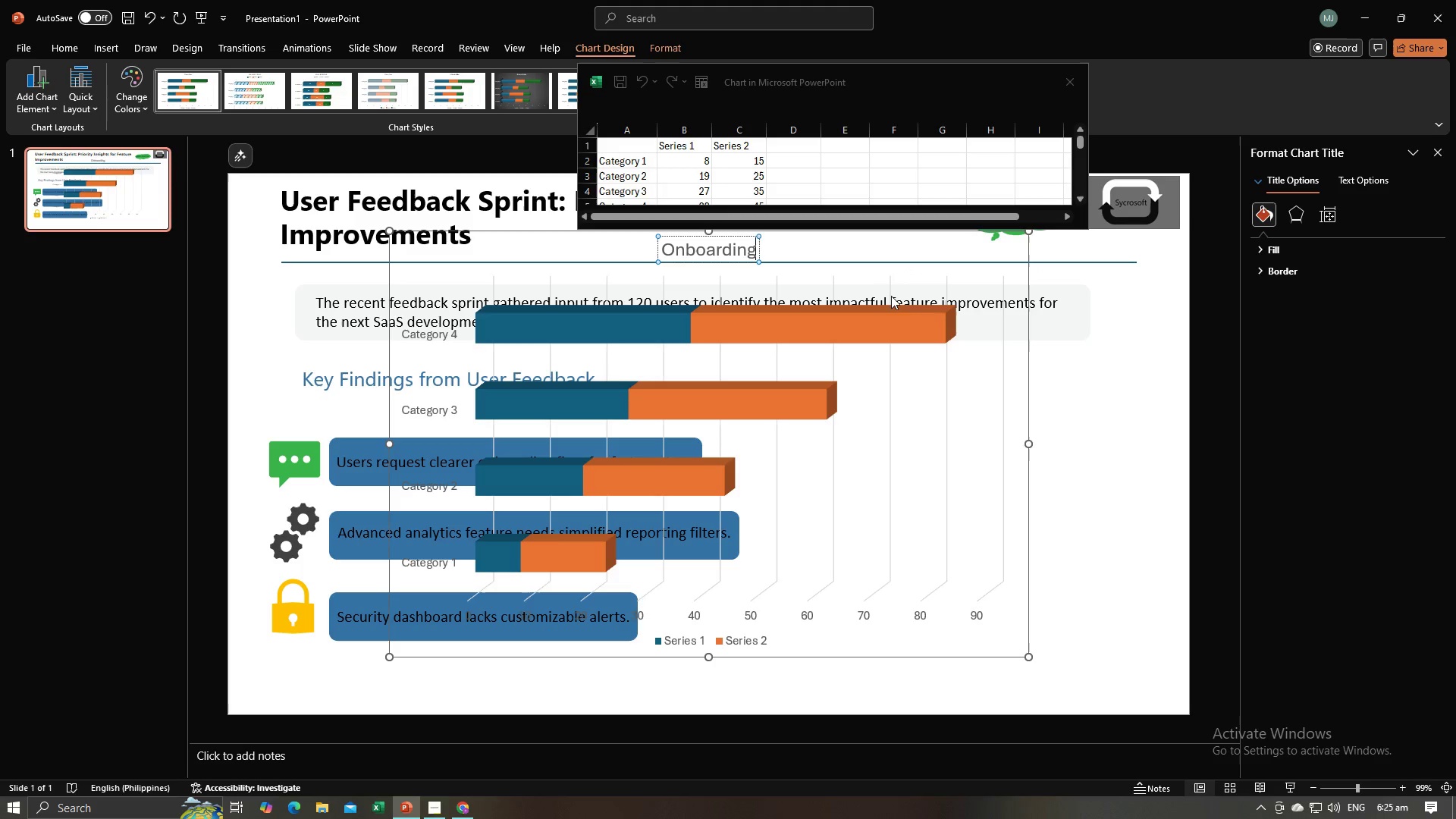 
type( Flow)
 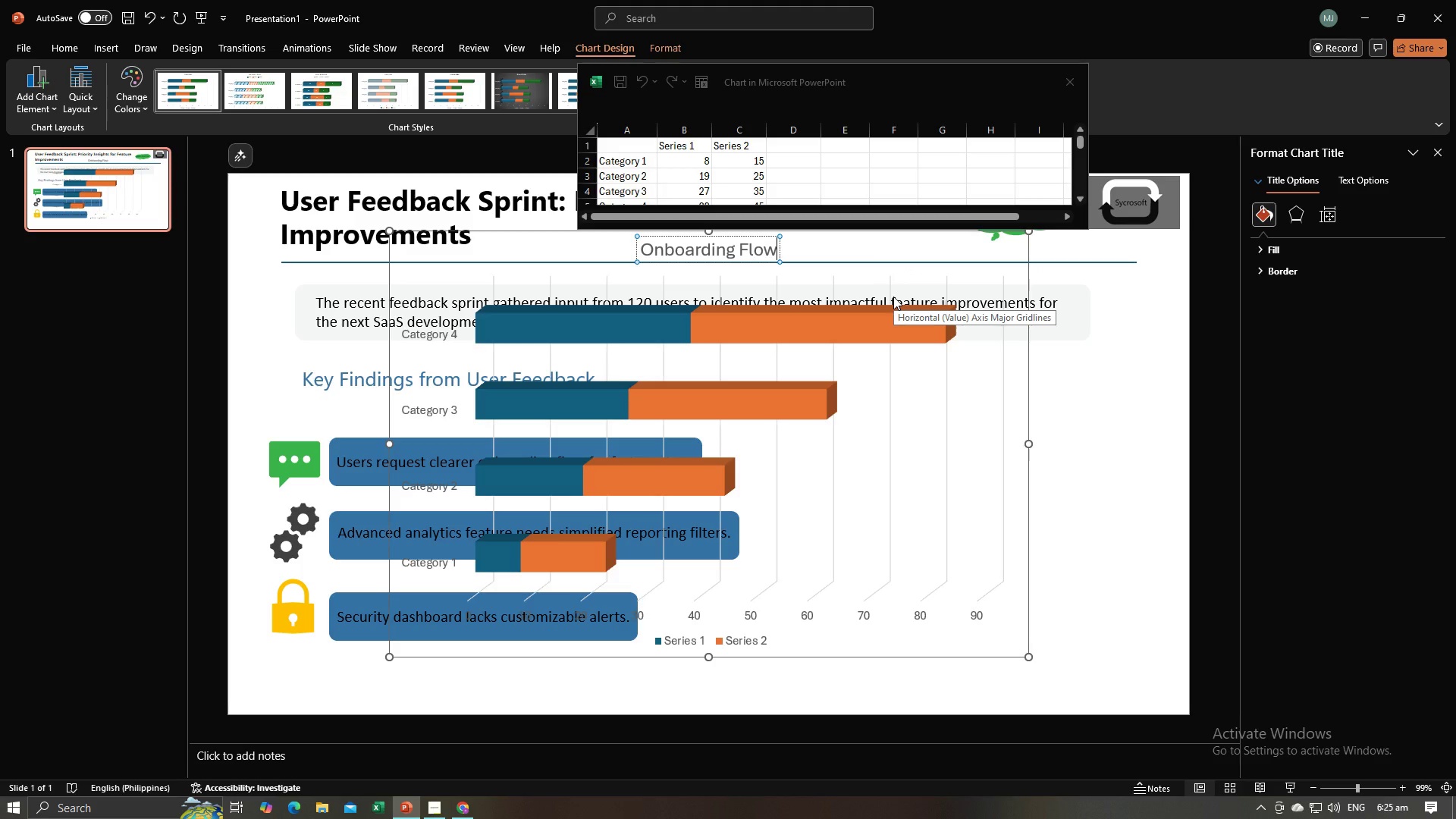 
left_click([1156, 357])
 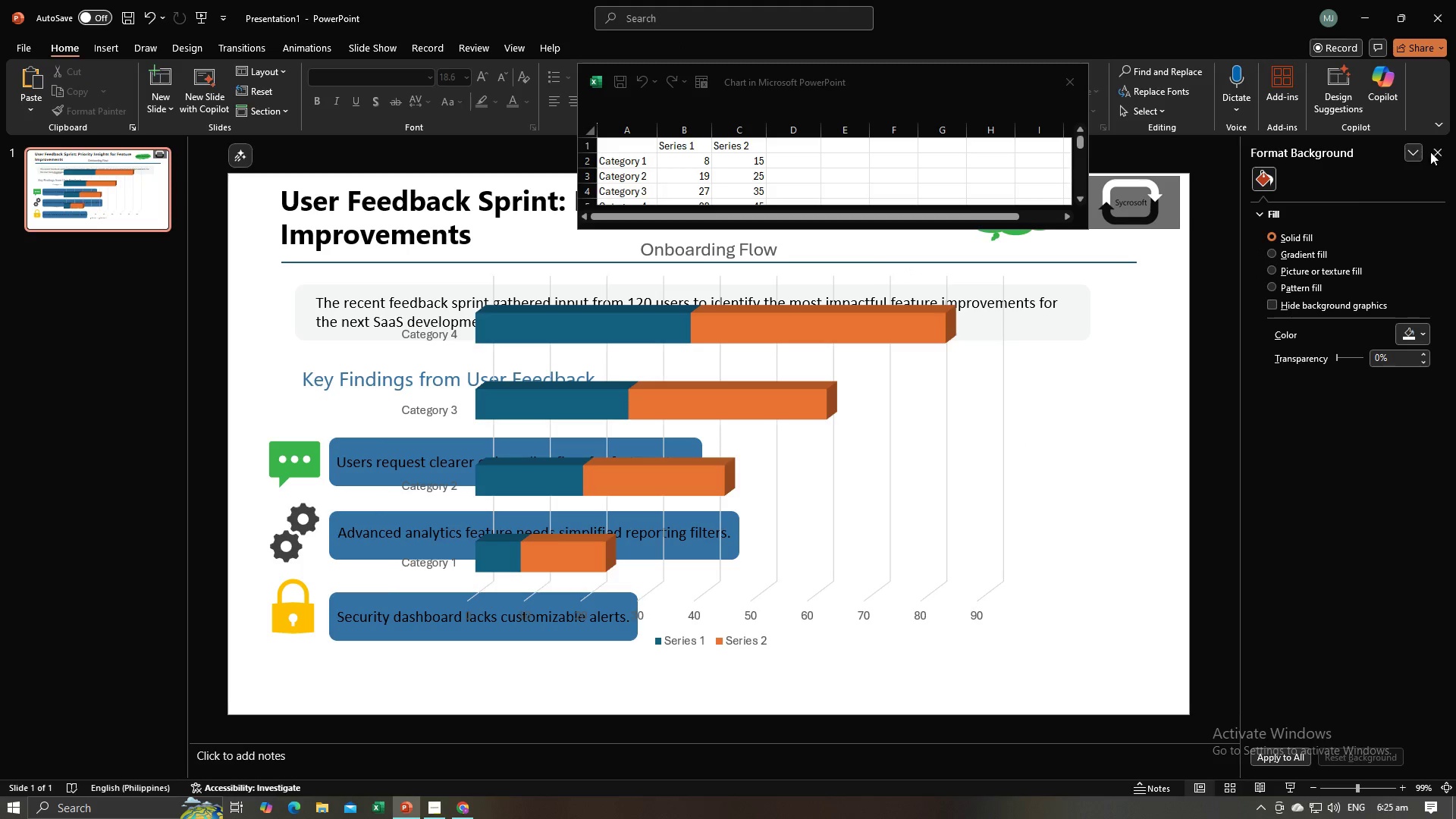 
left_click([1440, 151])
 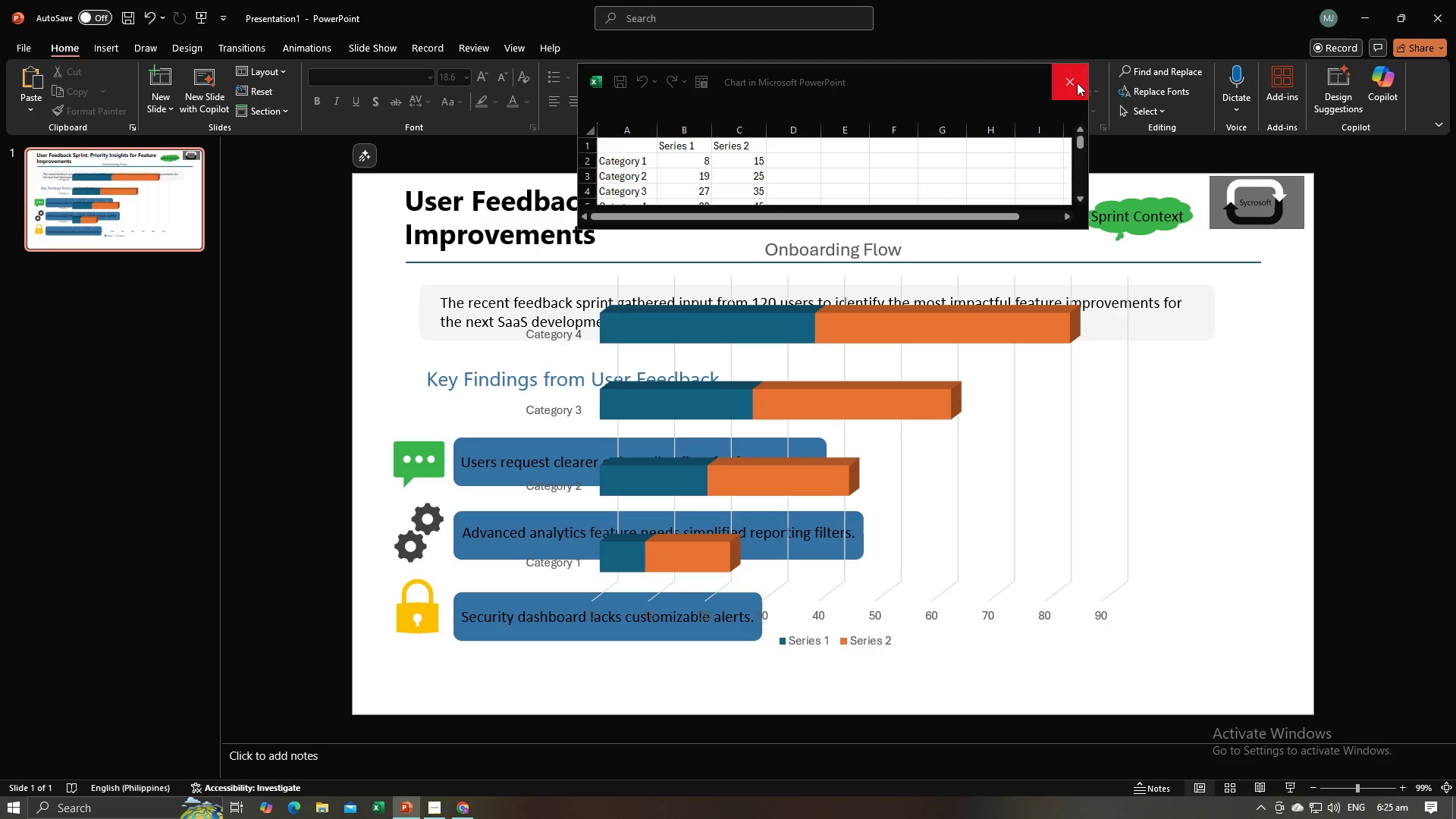 
left_click([1077, 83])
 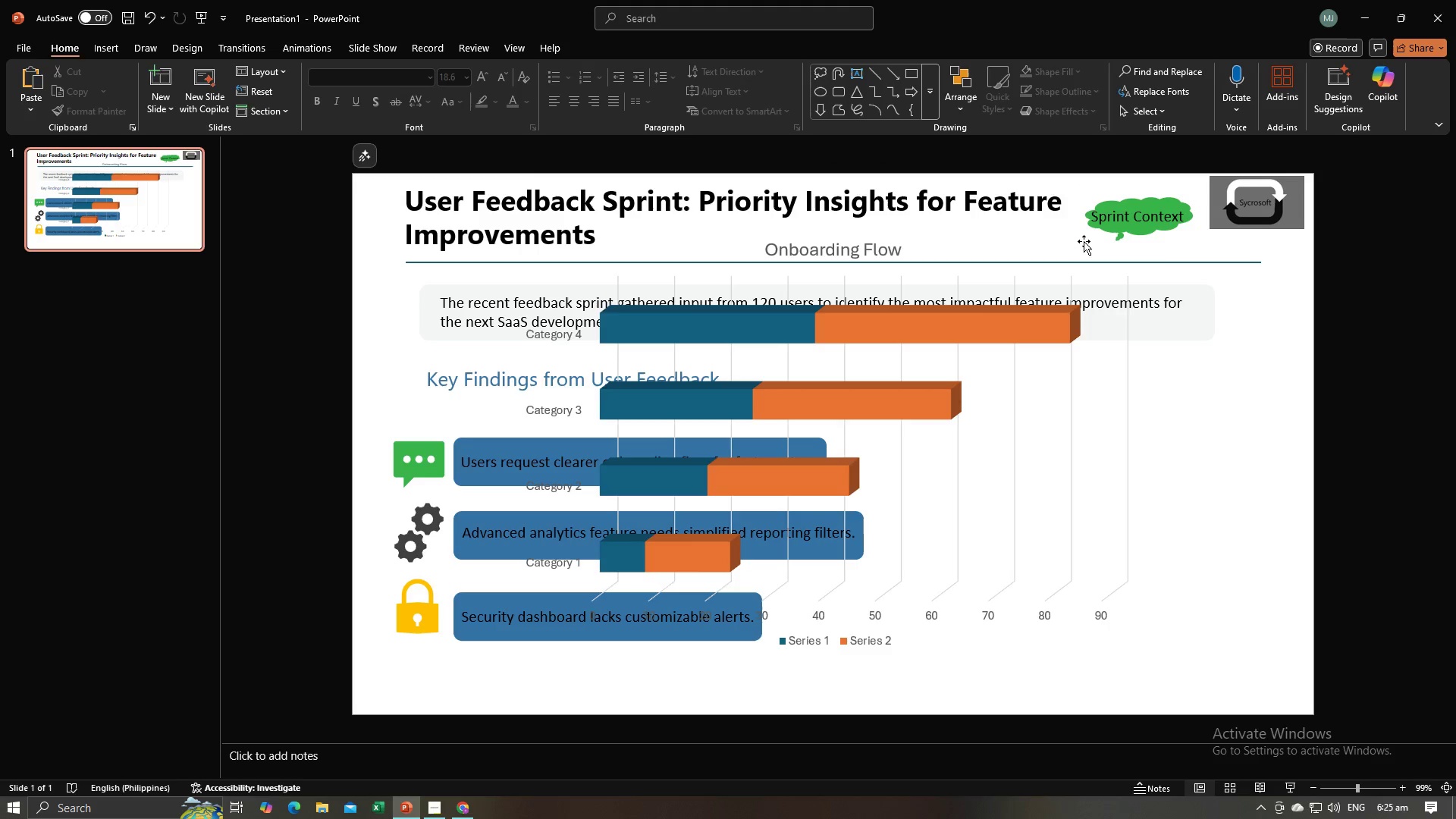 
left_click([1084, 243])
 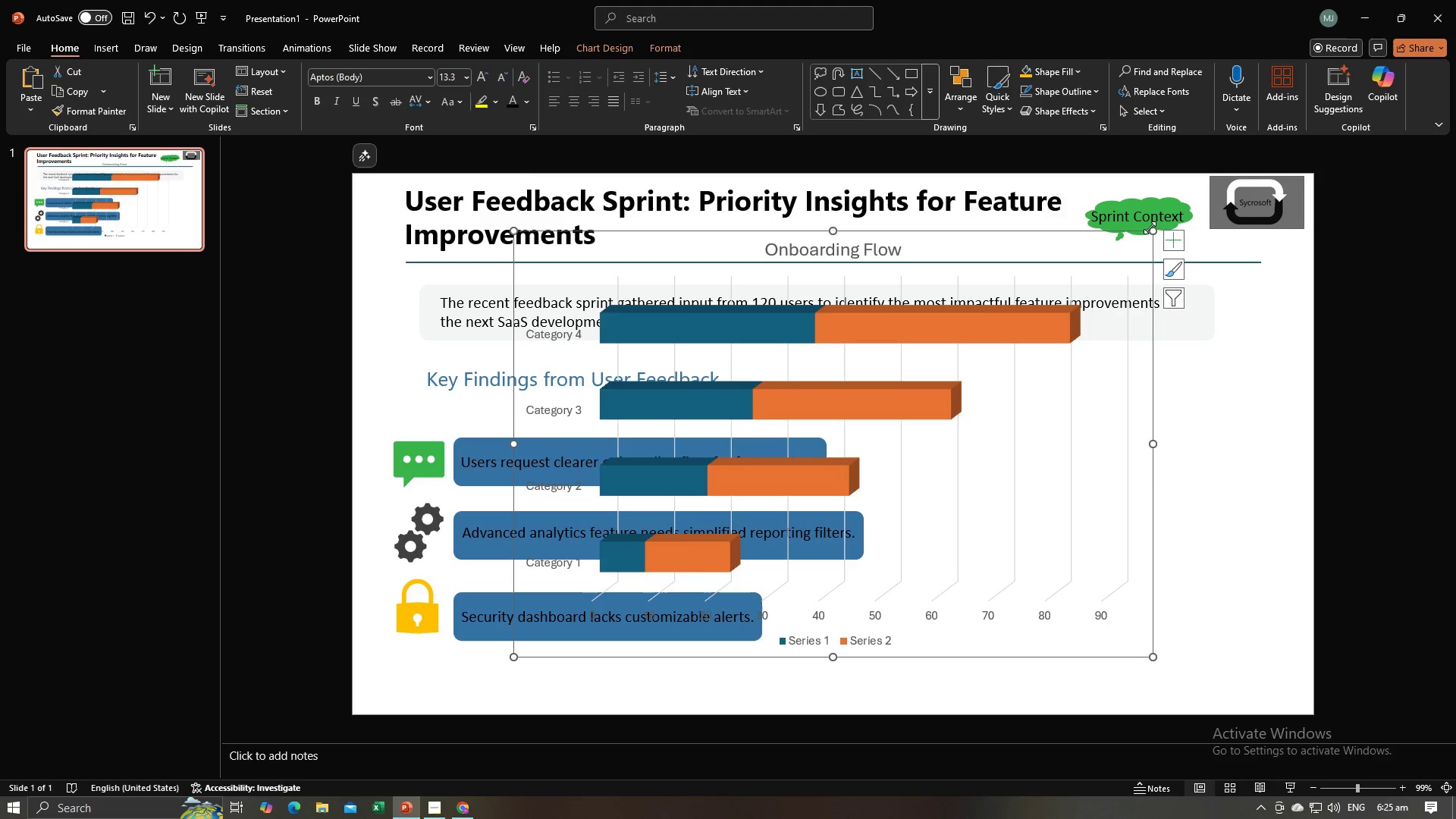 
left_click_drag(start_coordinate=[1150, 228], to_coordinate=[834, 420])
 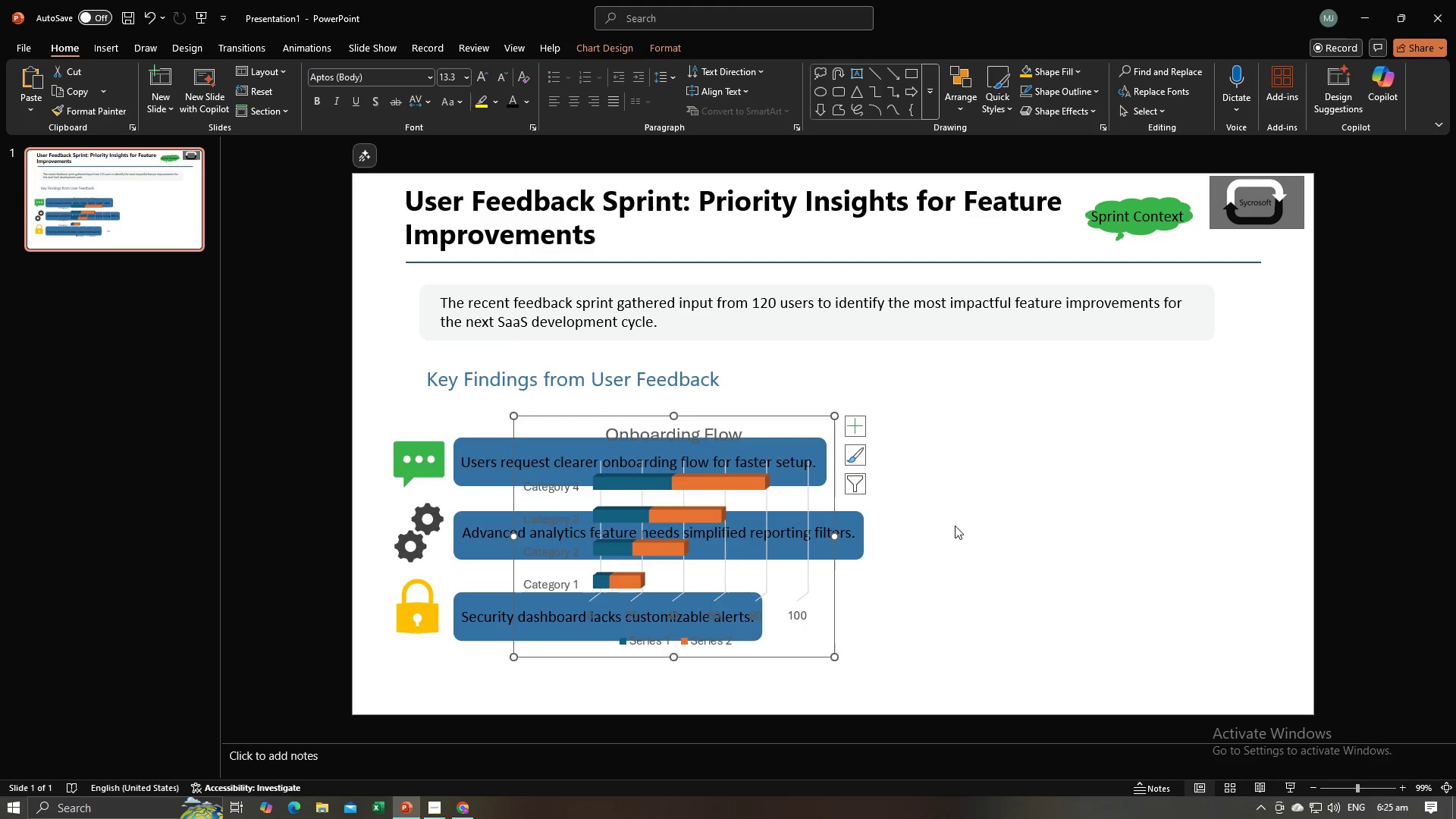 
left_click([974, 539])
 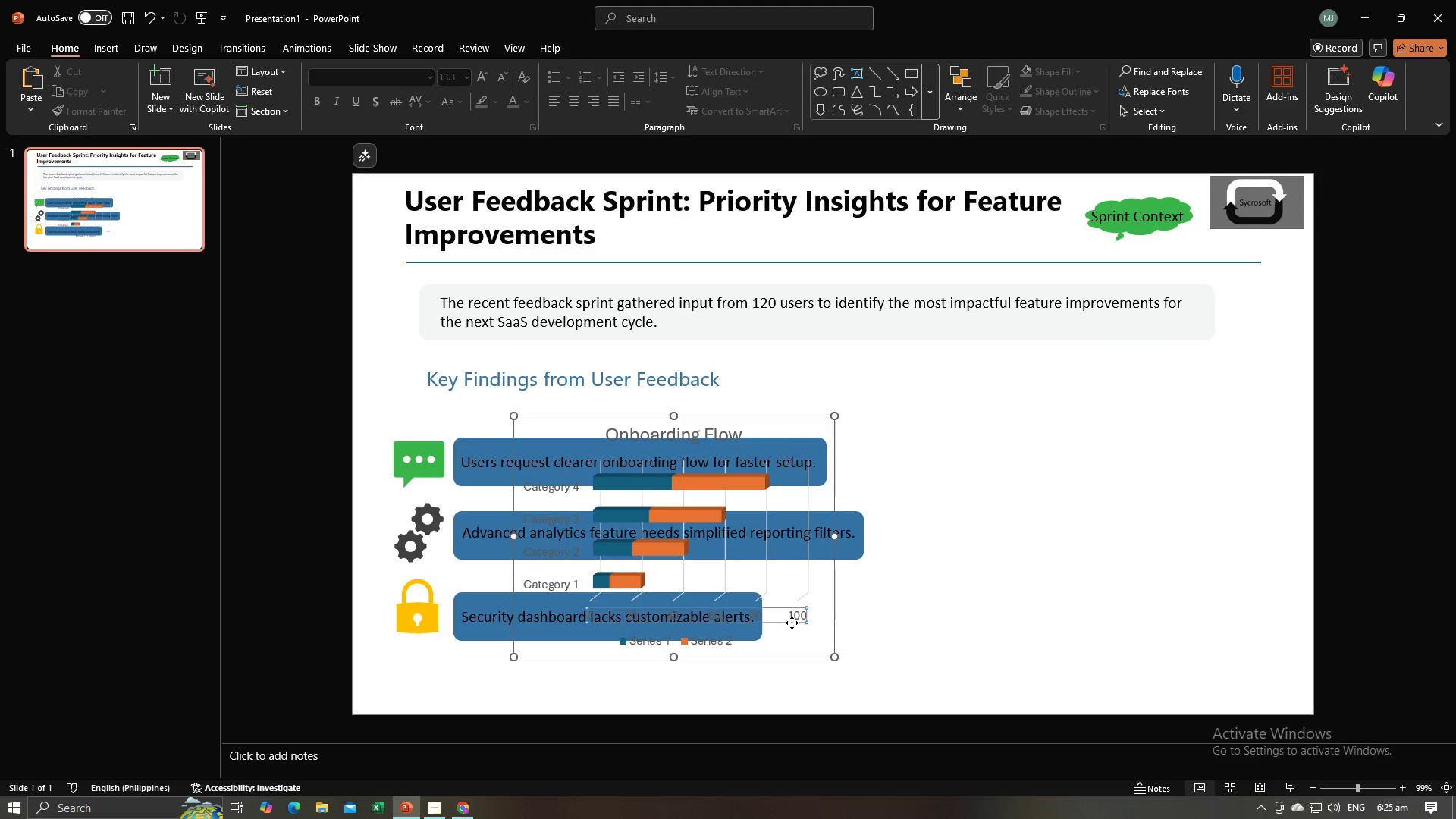 
left_click([792, 623])
 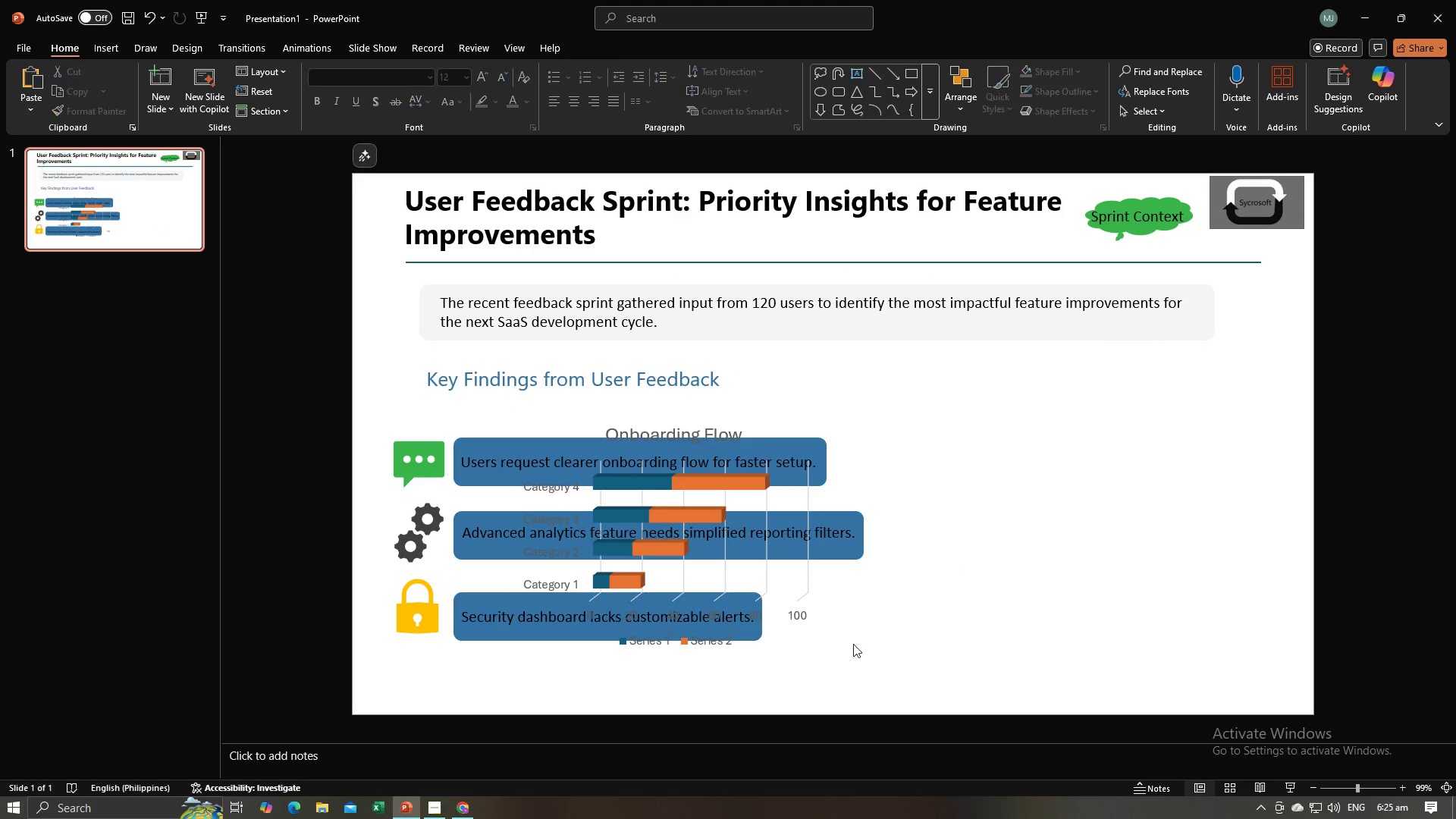 
double_click([829, 644])
 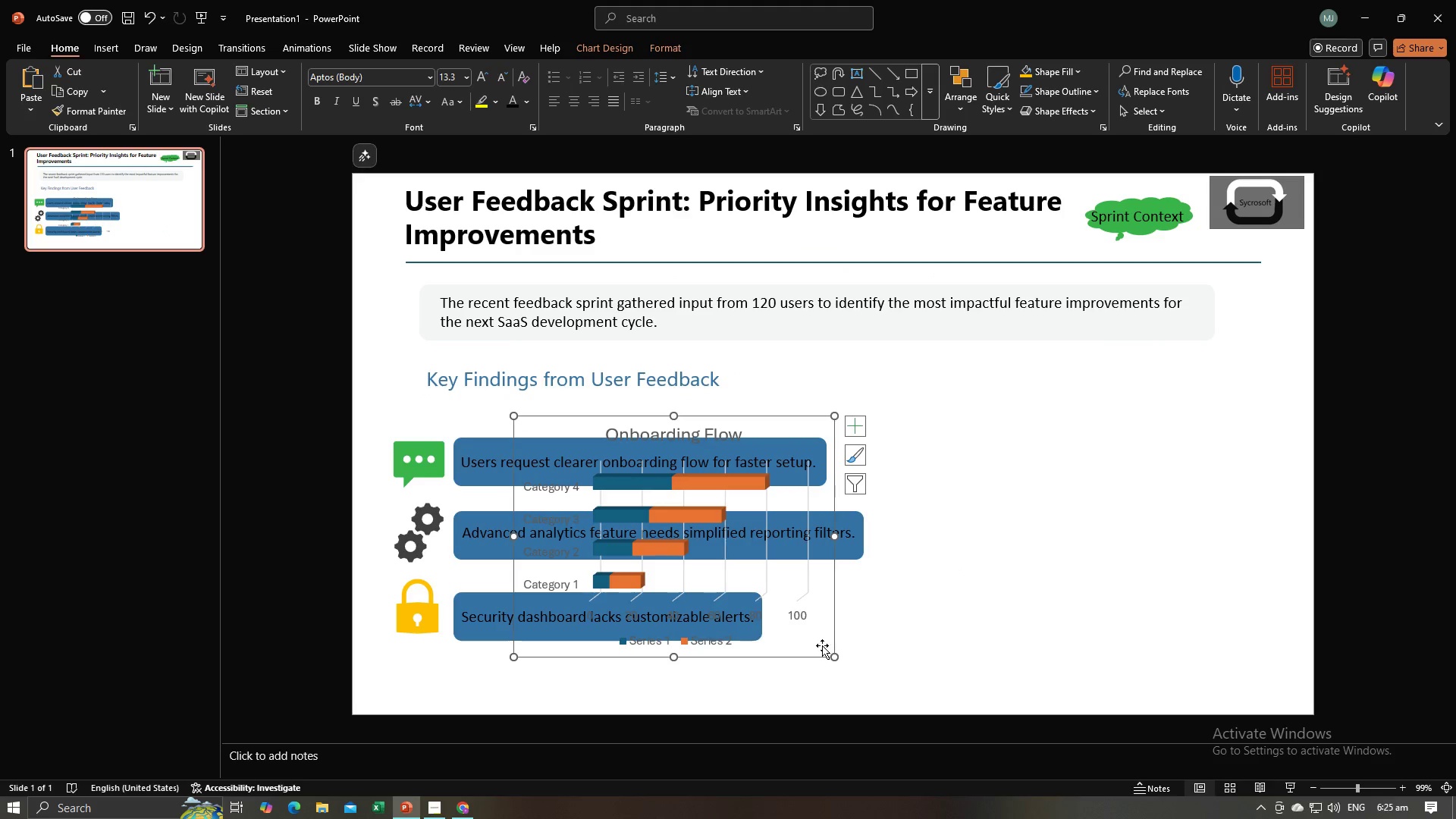 
left_click_drag(start_coordinate=[822, 645], to_coordinate=[1175, 559])
 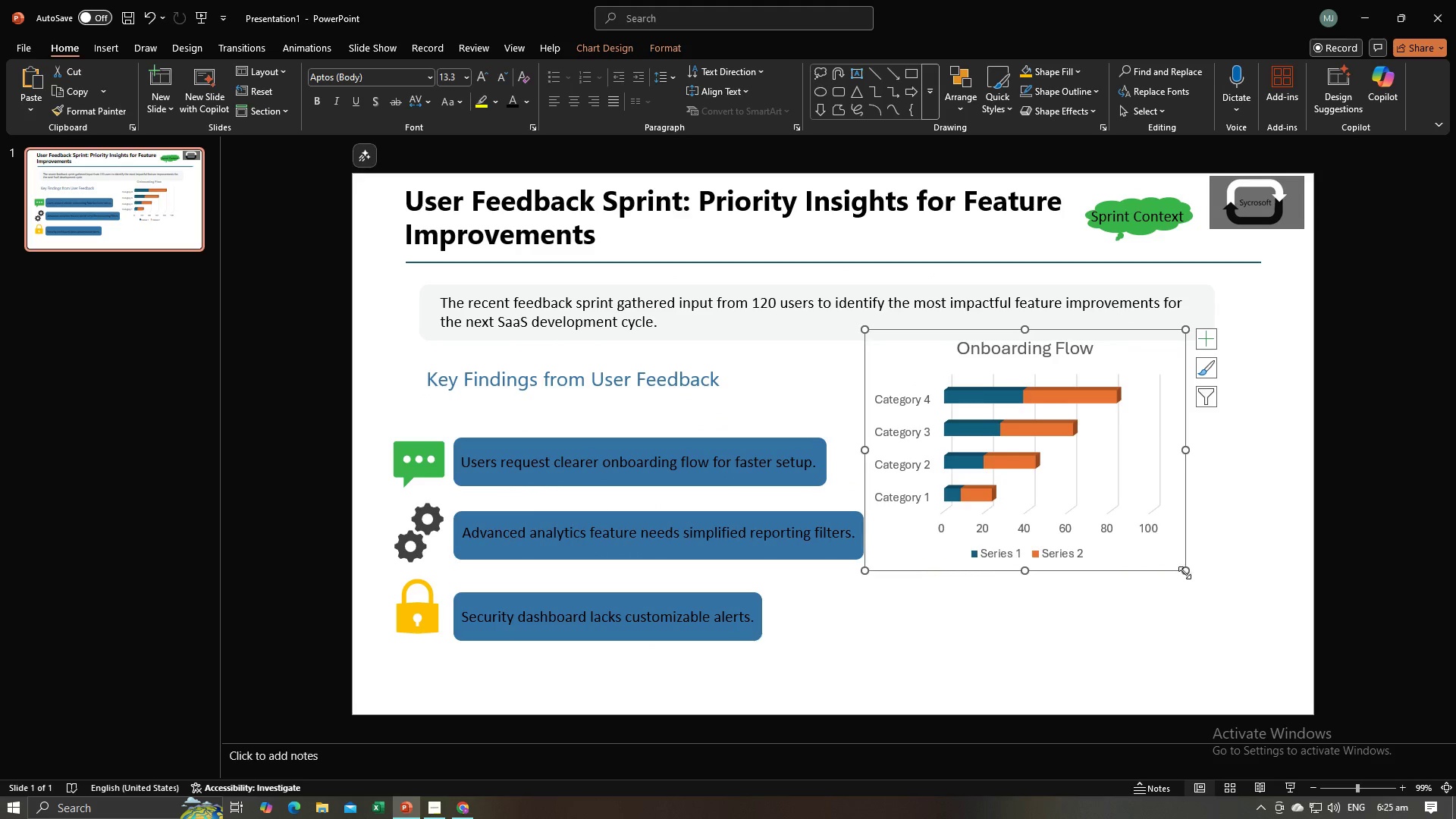 
left_click_drag(start_coordinate=[1185, 573], to_coordinate=[1116, 510])
 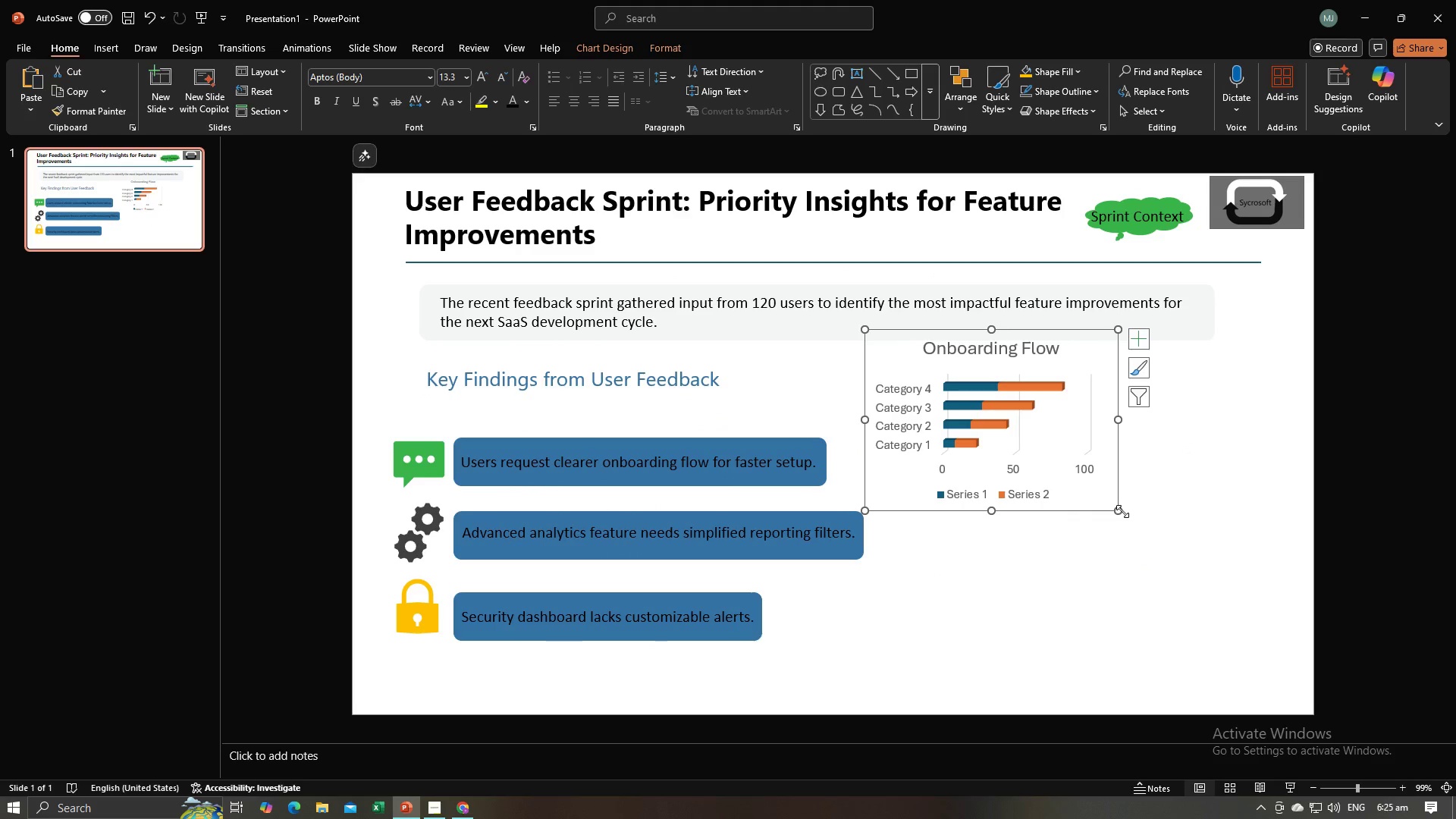 
left_click_drag(start_coordinate=[1122, 511], to_coordinate=[1090, 488])
 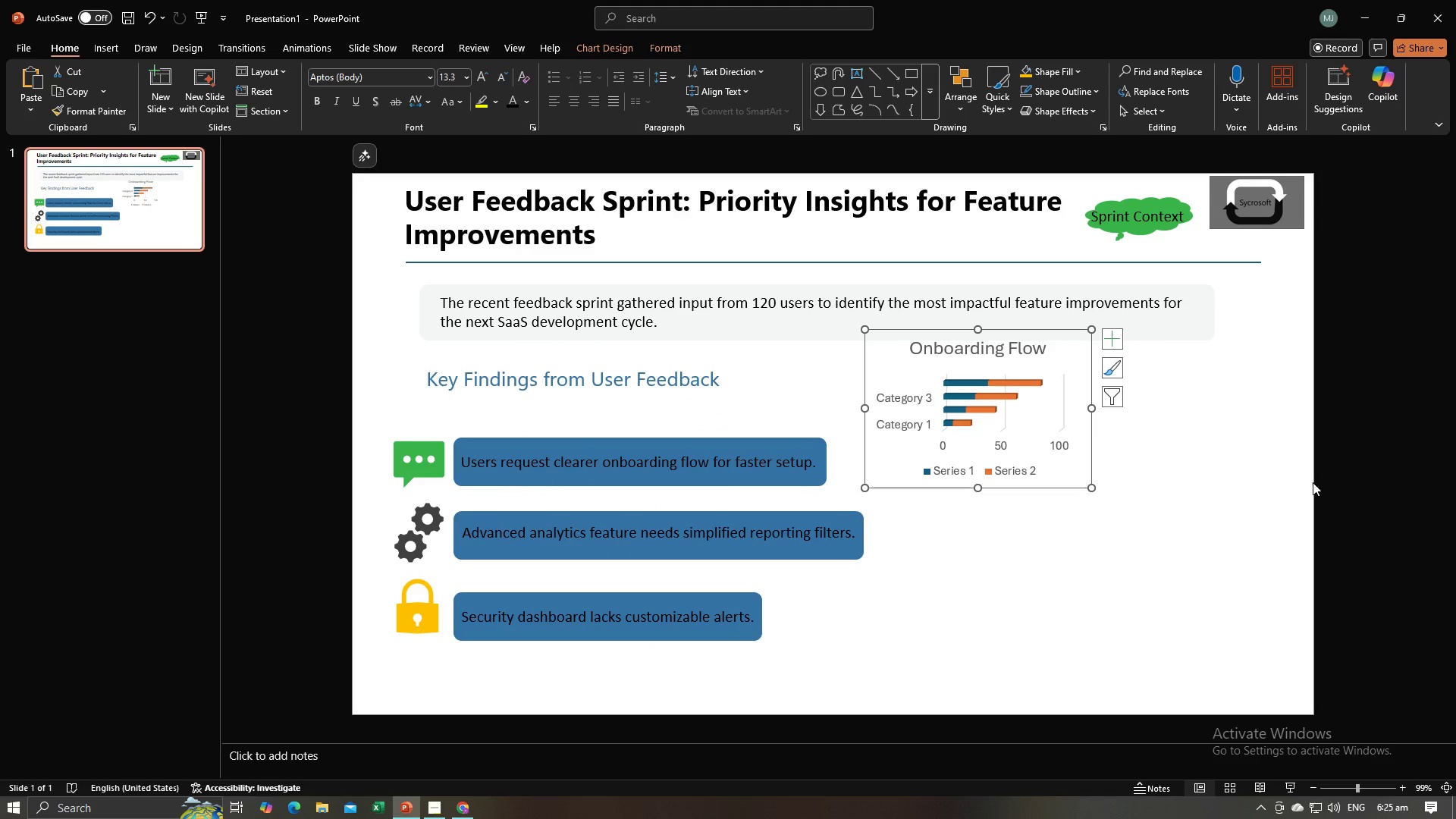 
left_click([1351, 472])
 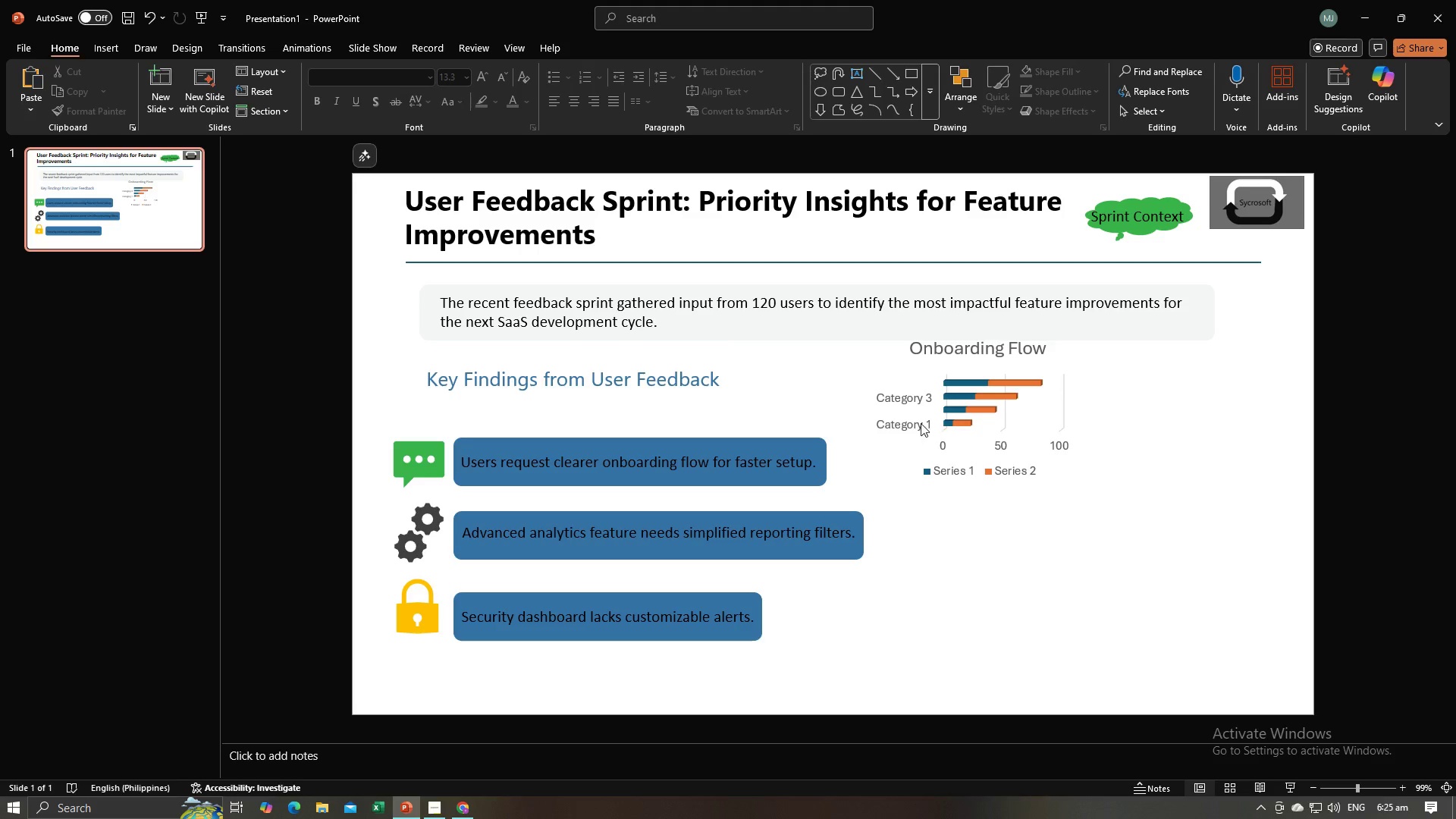 
left_click([915, 422])
 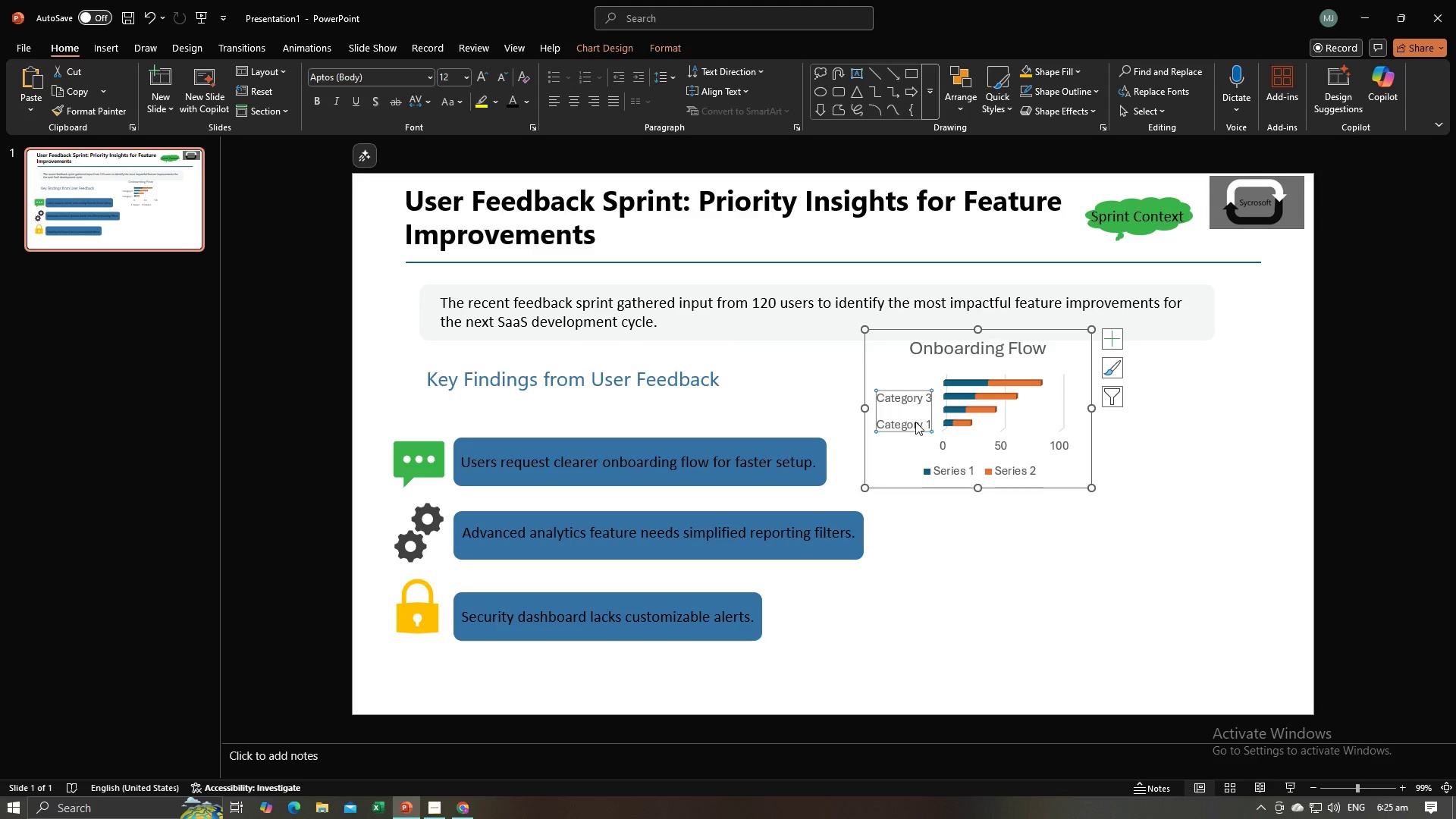 
key(Backspace)
 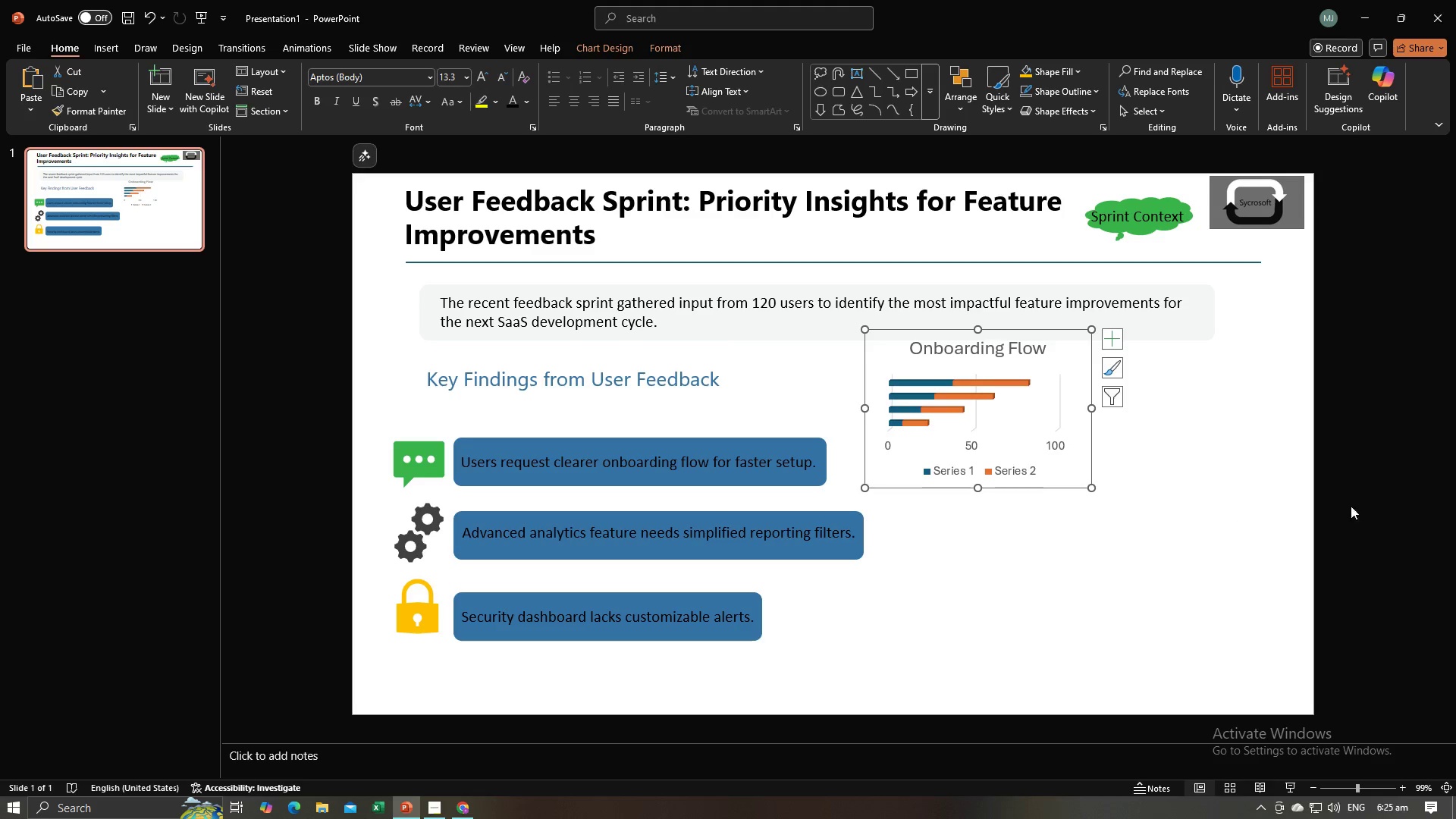 
left_click([1360, 508])
 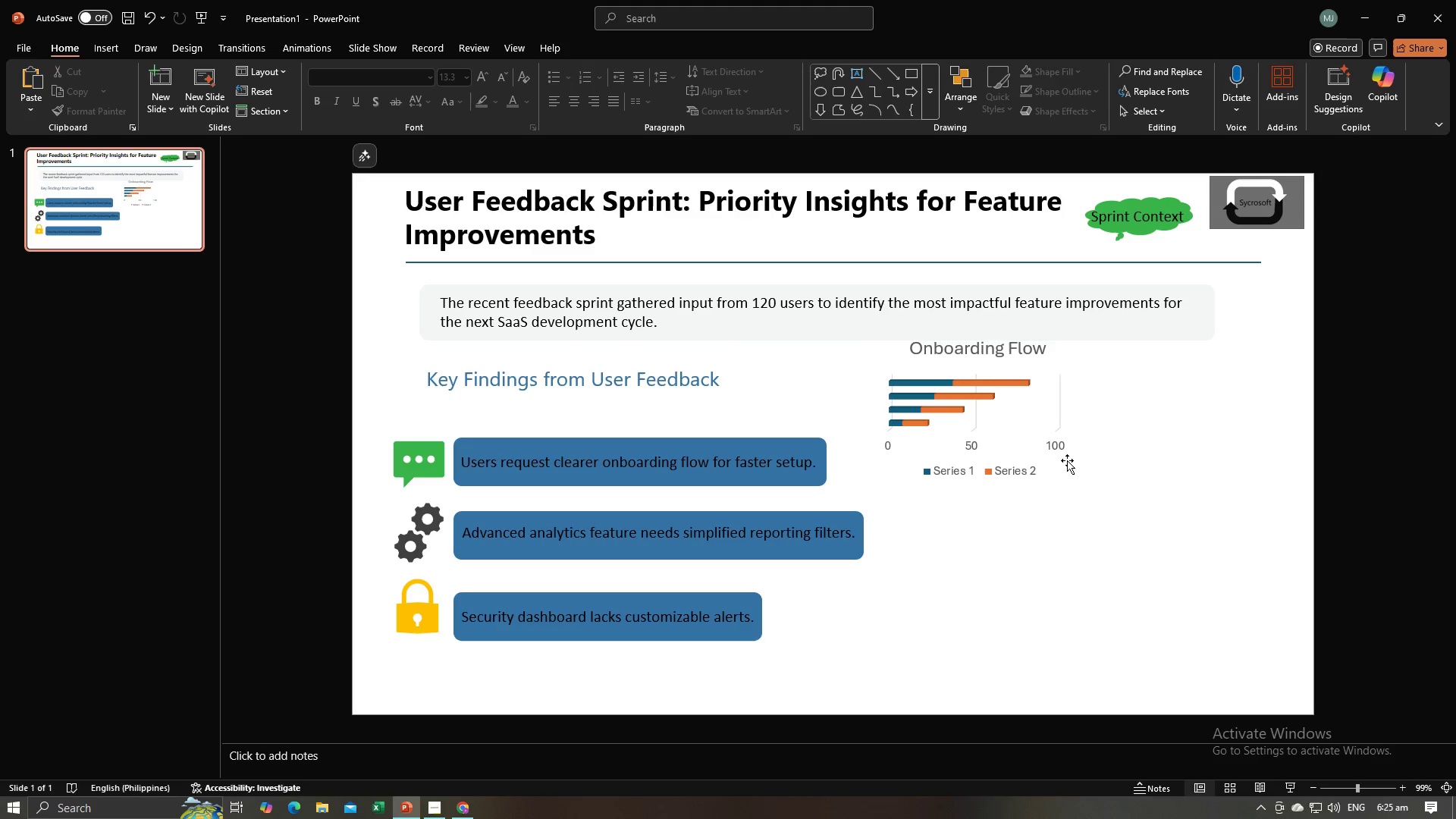 
left_click([1061, 467])
 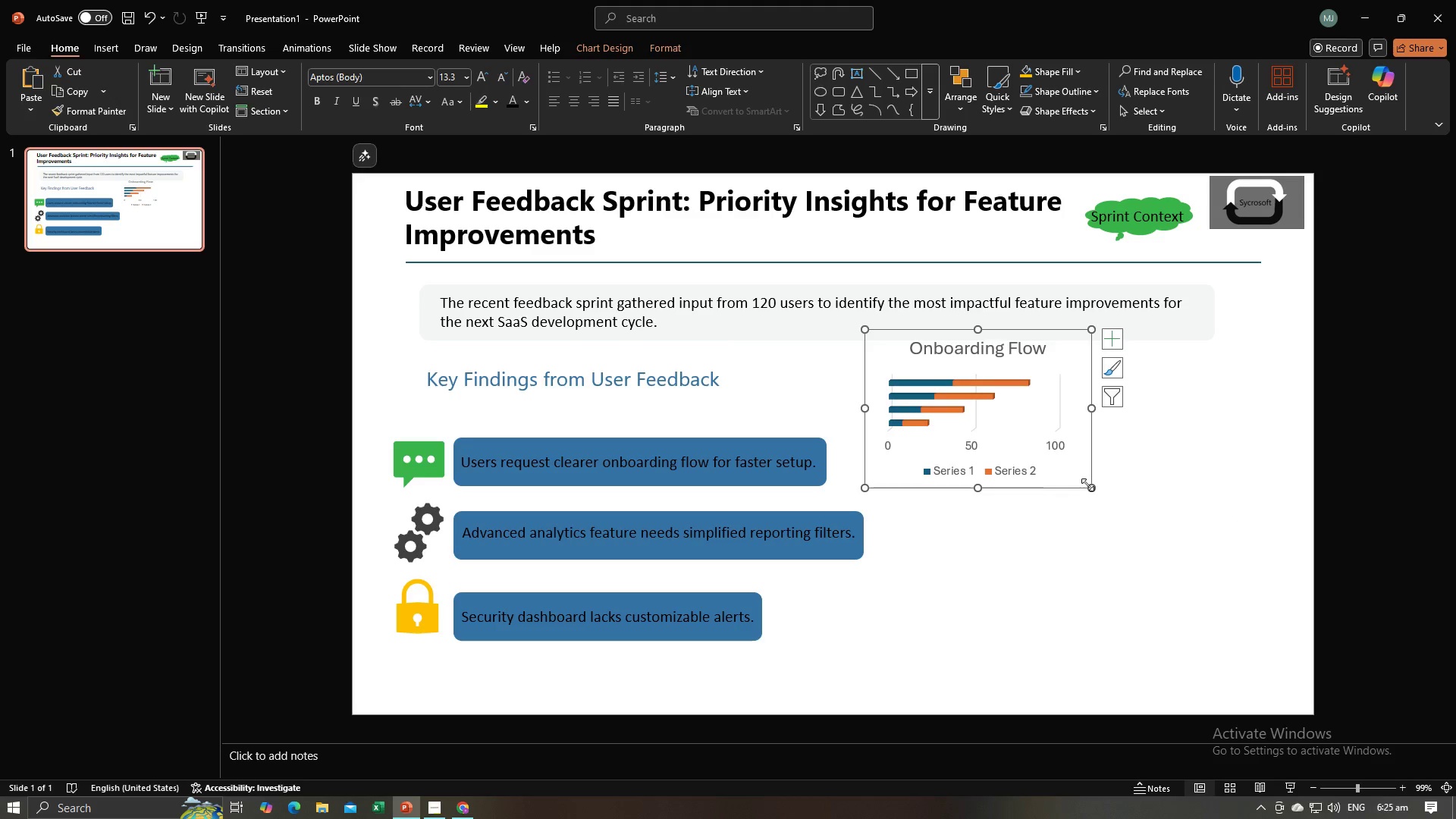 
left_click_drag(start_coordinate=[1087, 485], to_coordinate=[1082, 483])
 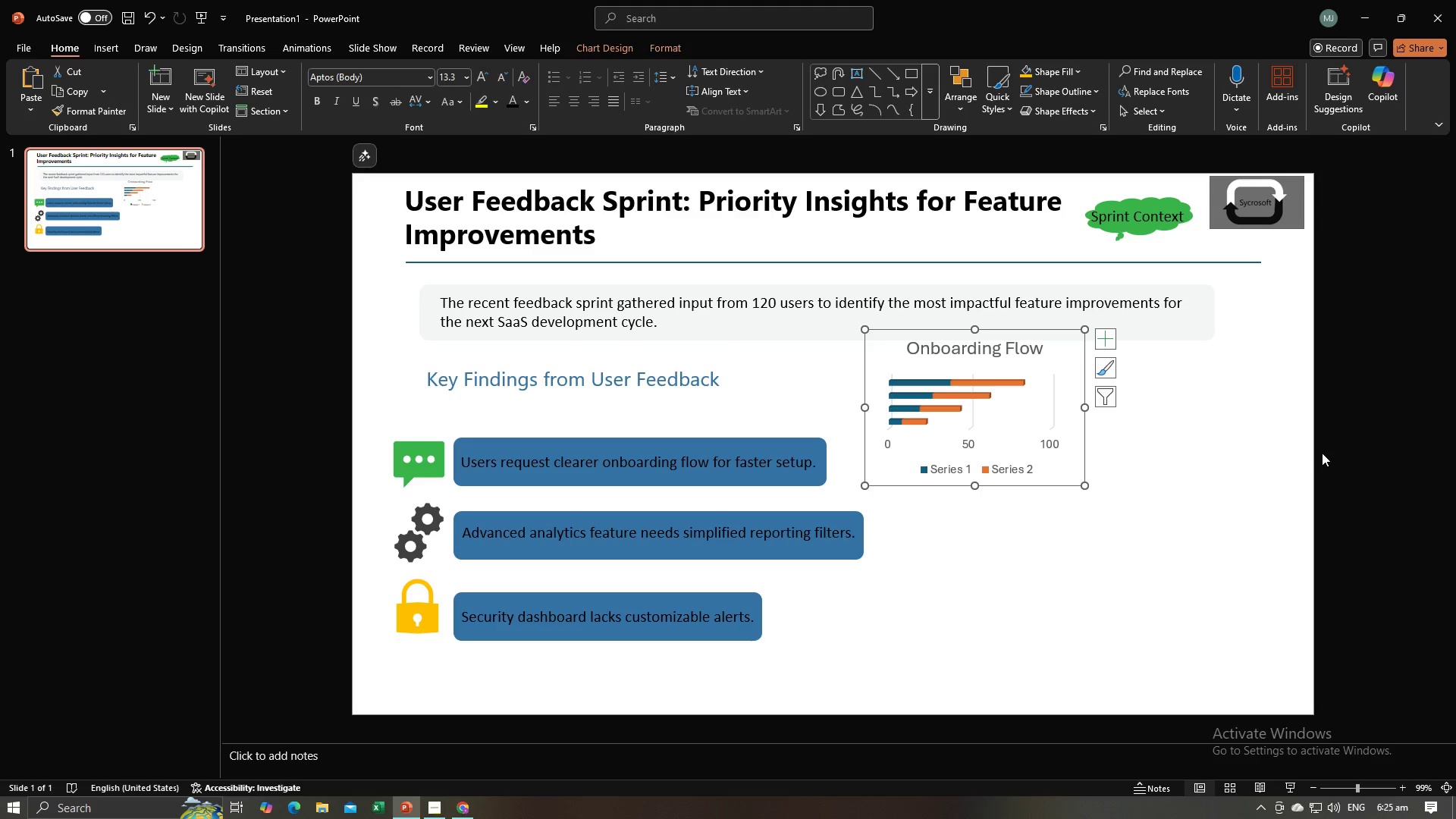 
left_click([1322, 453])
 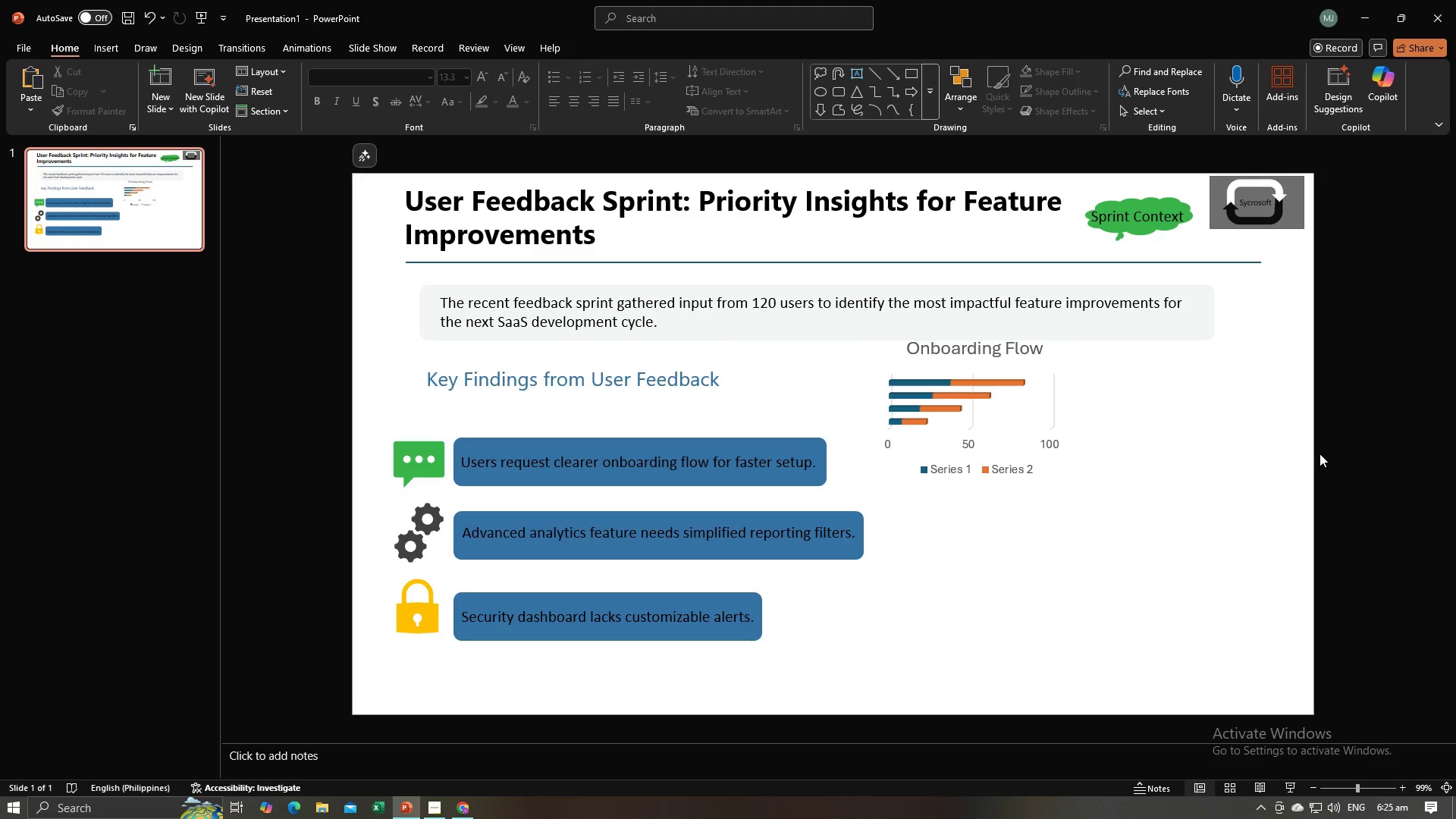 
key(Alt+AltLeft)
 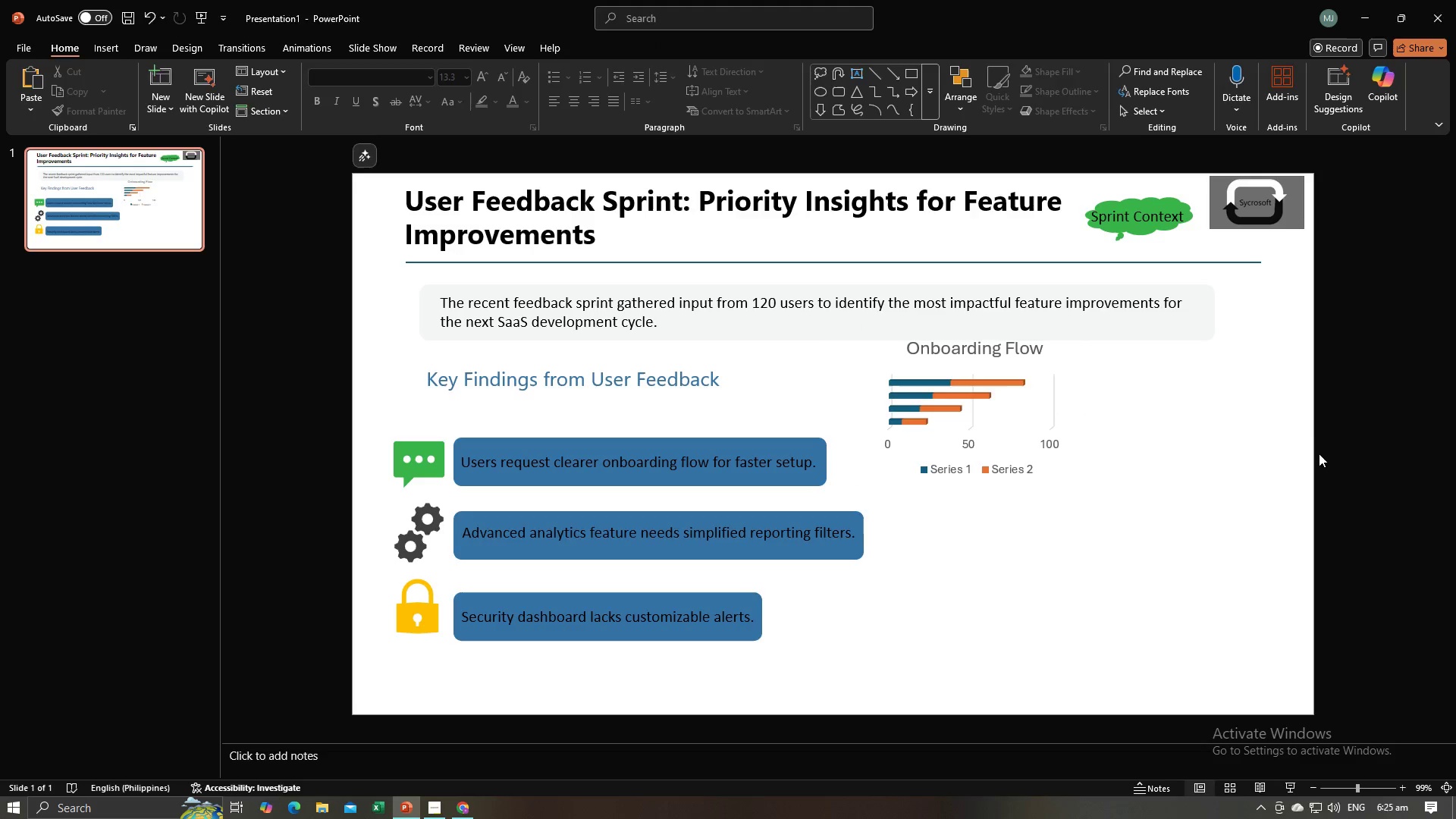 
key(Alt+Tab)
 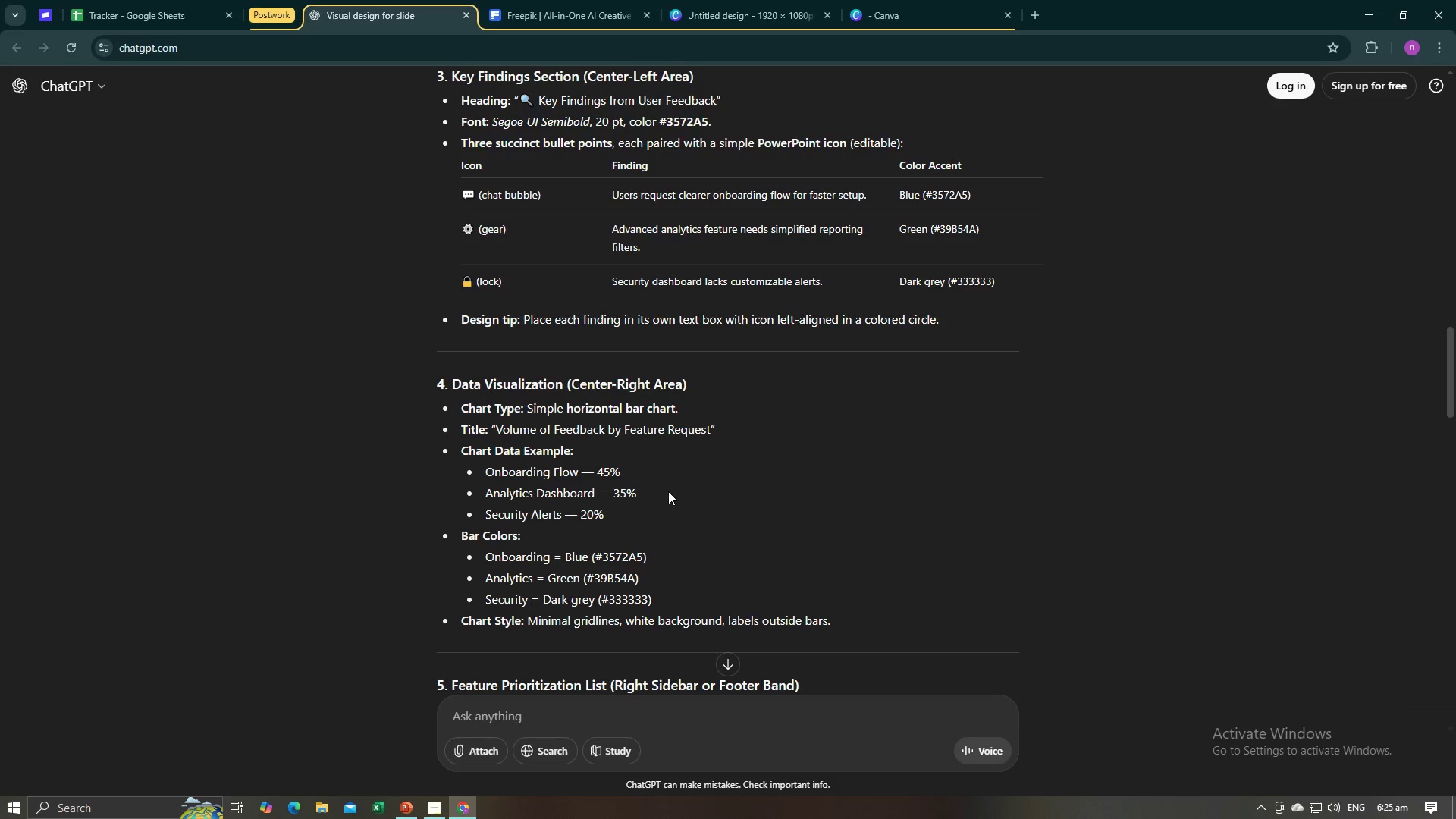 
key(Alt+AltLeft)
 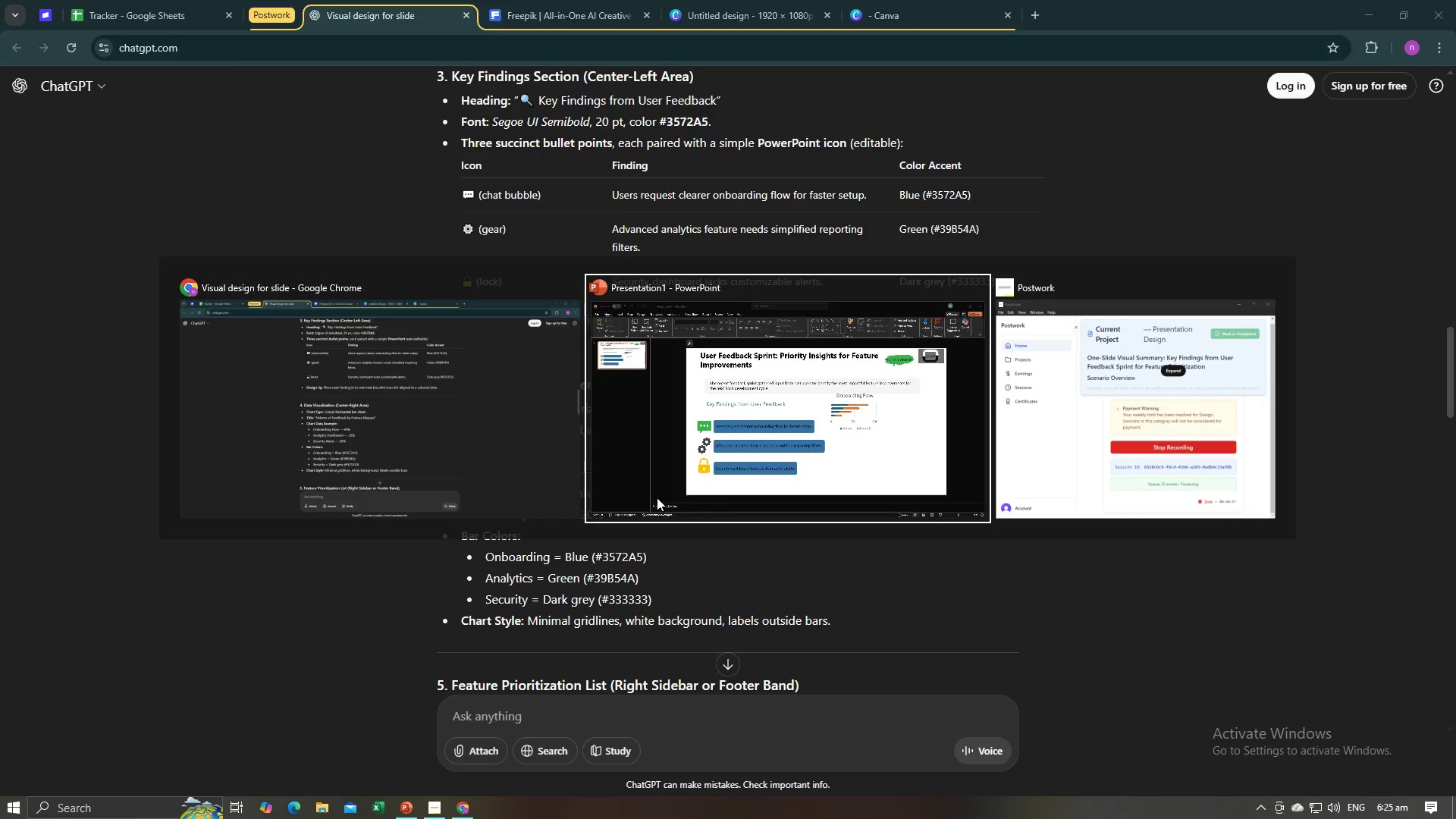 
key(Alt+Tab)
 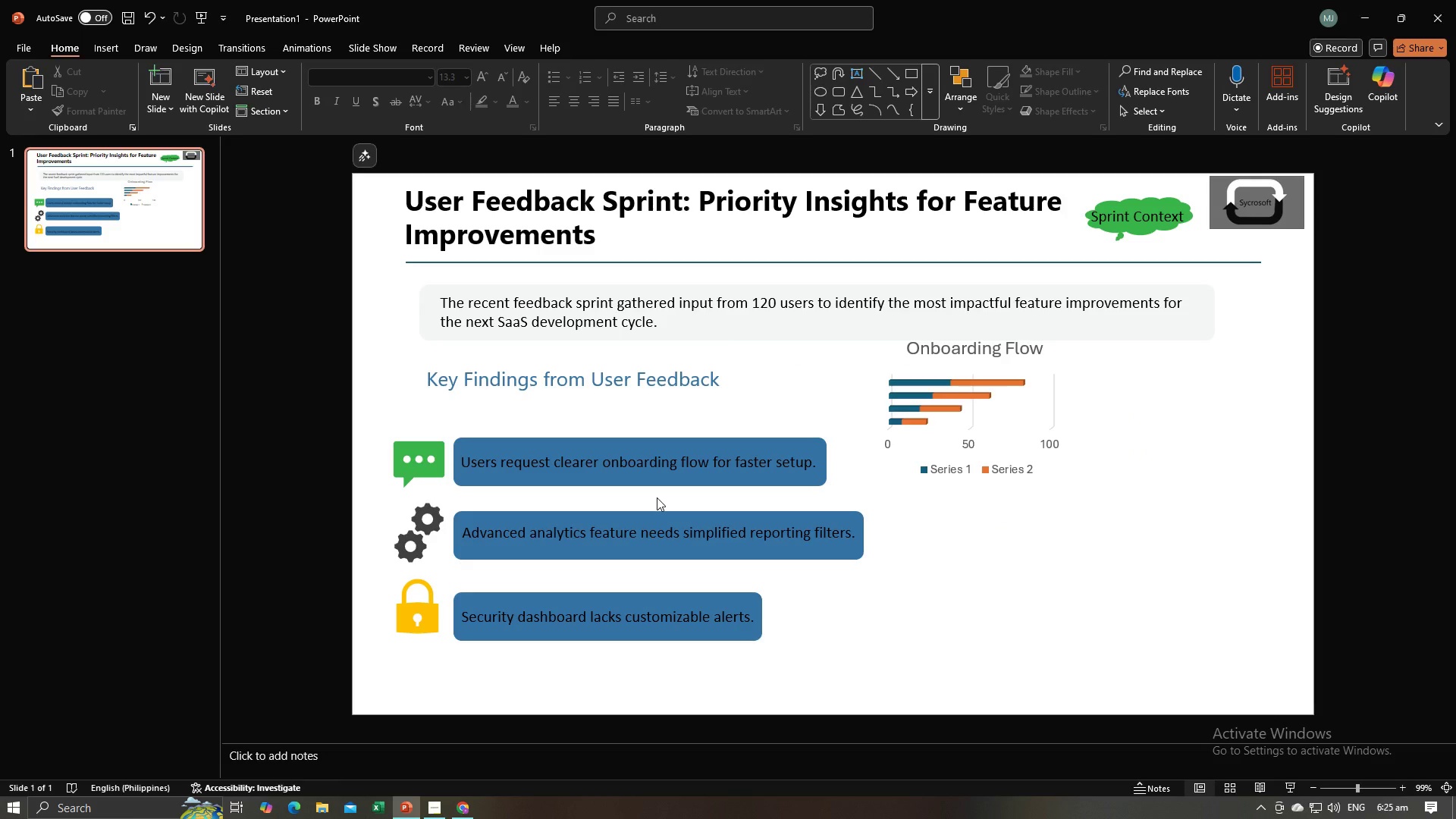 
key(Alt+AltLeft)
 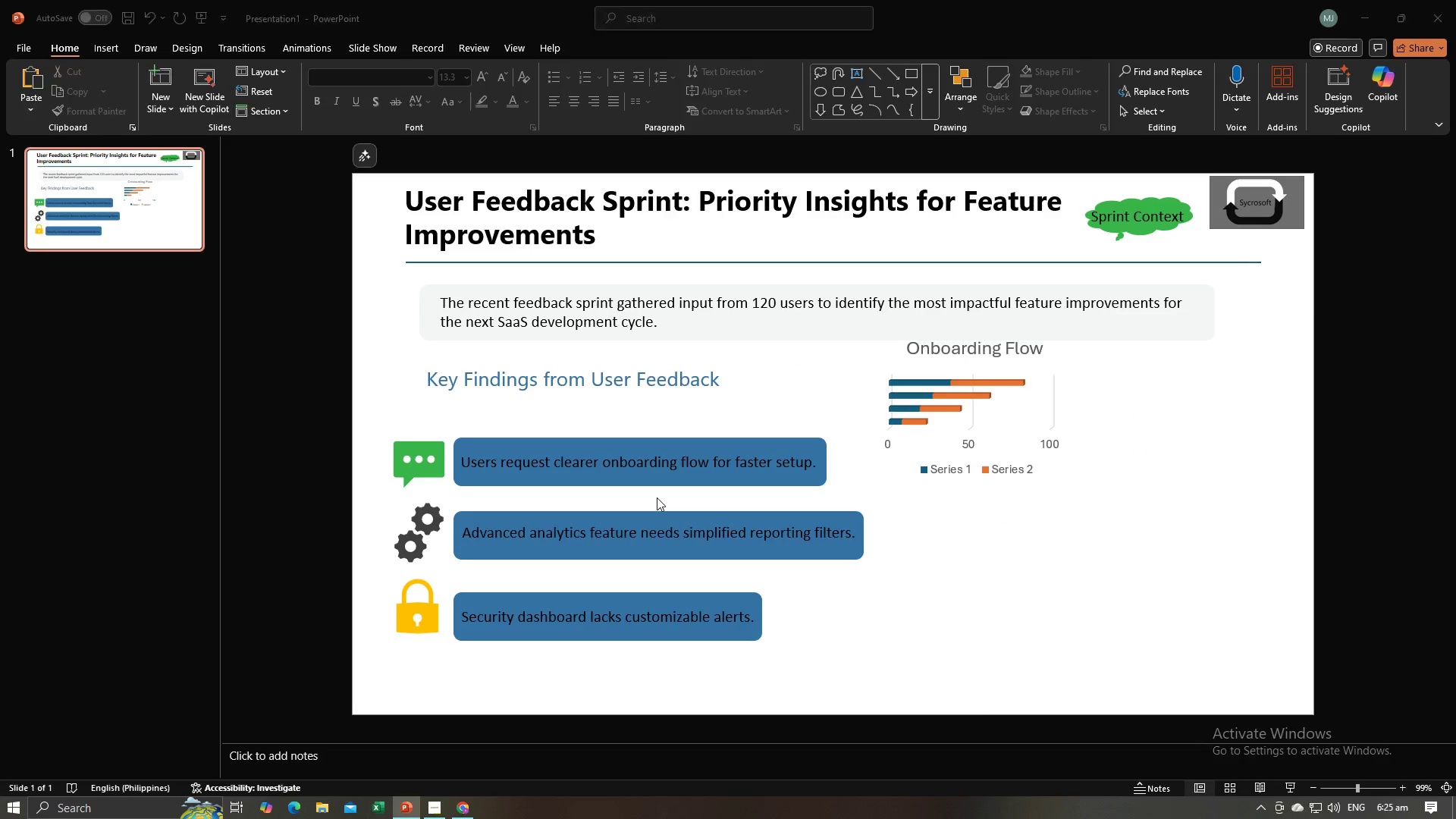 
key(Alt+Tab)
 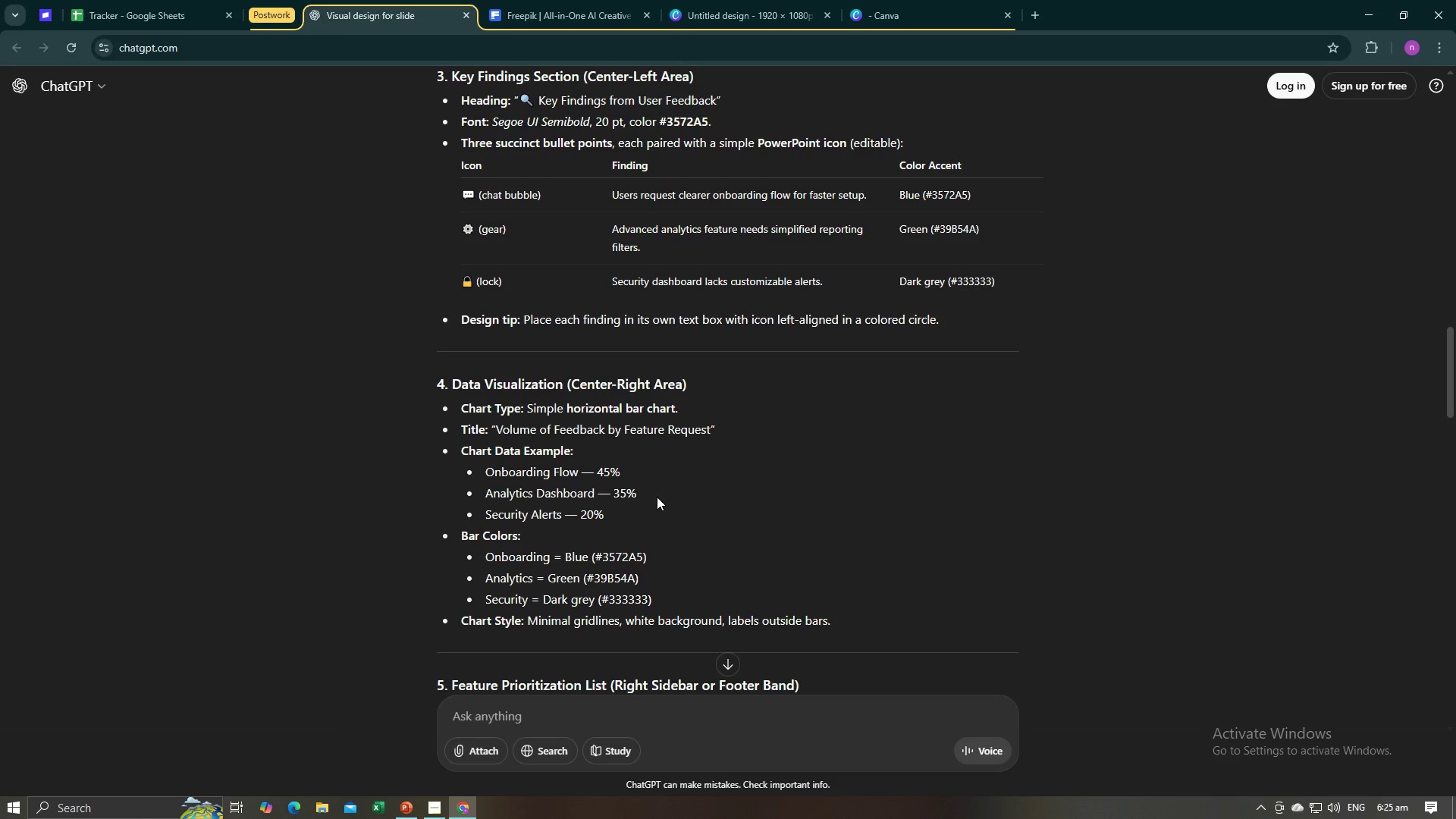 
key(Alt+AltLeft)
 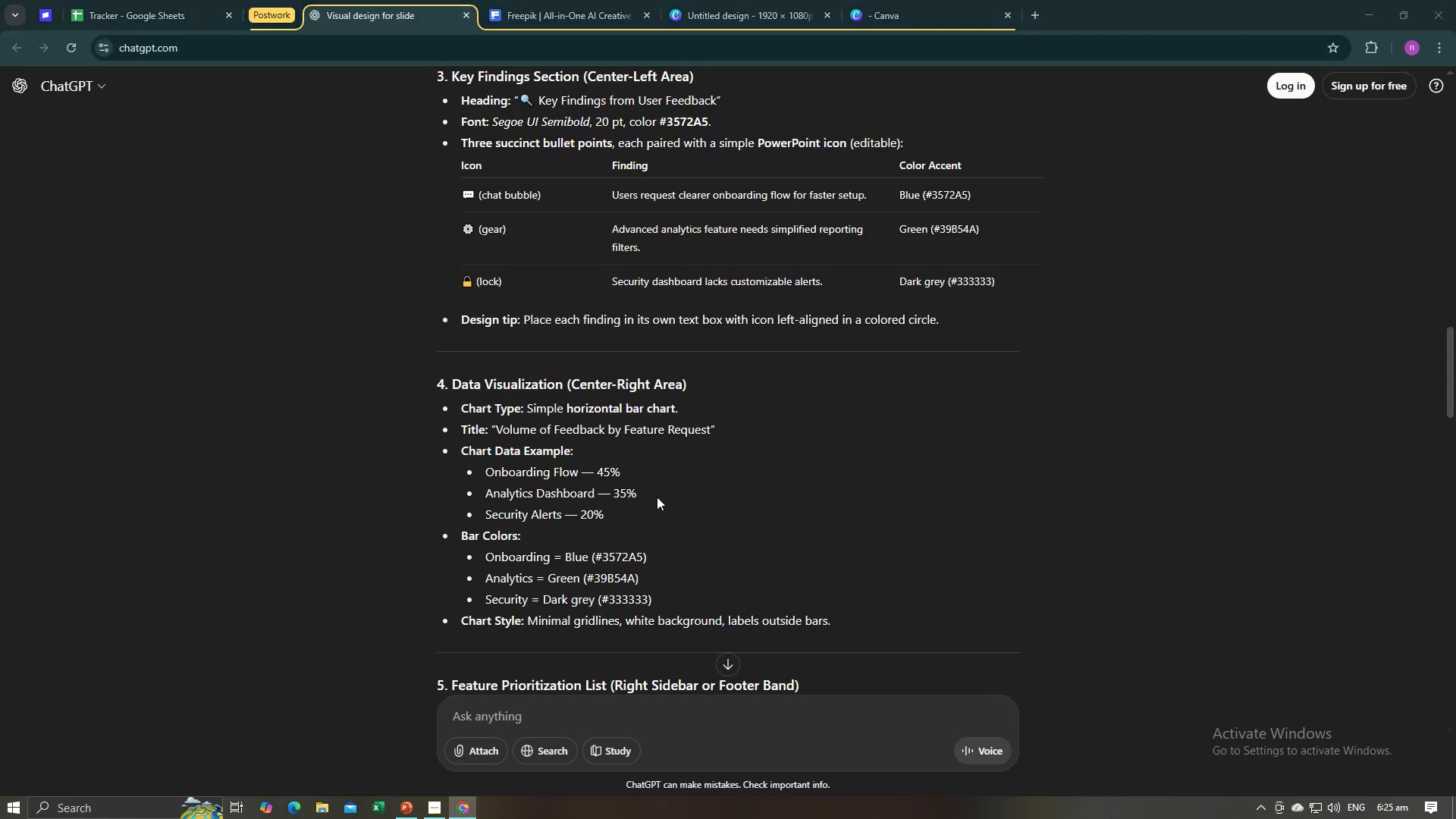 
key(Alt+Tab)
 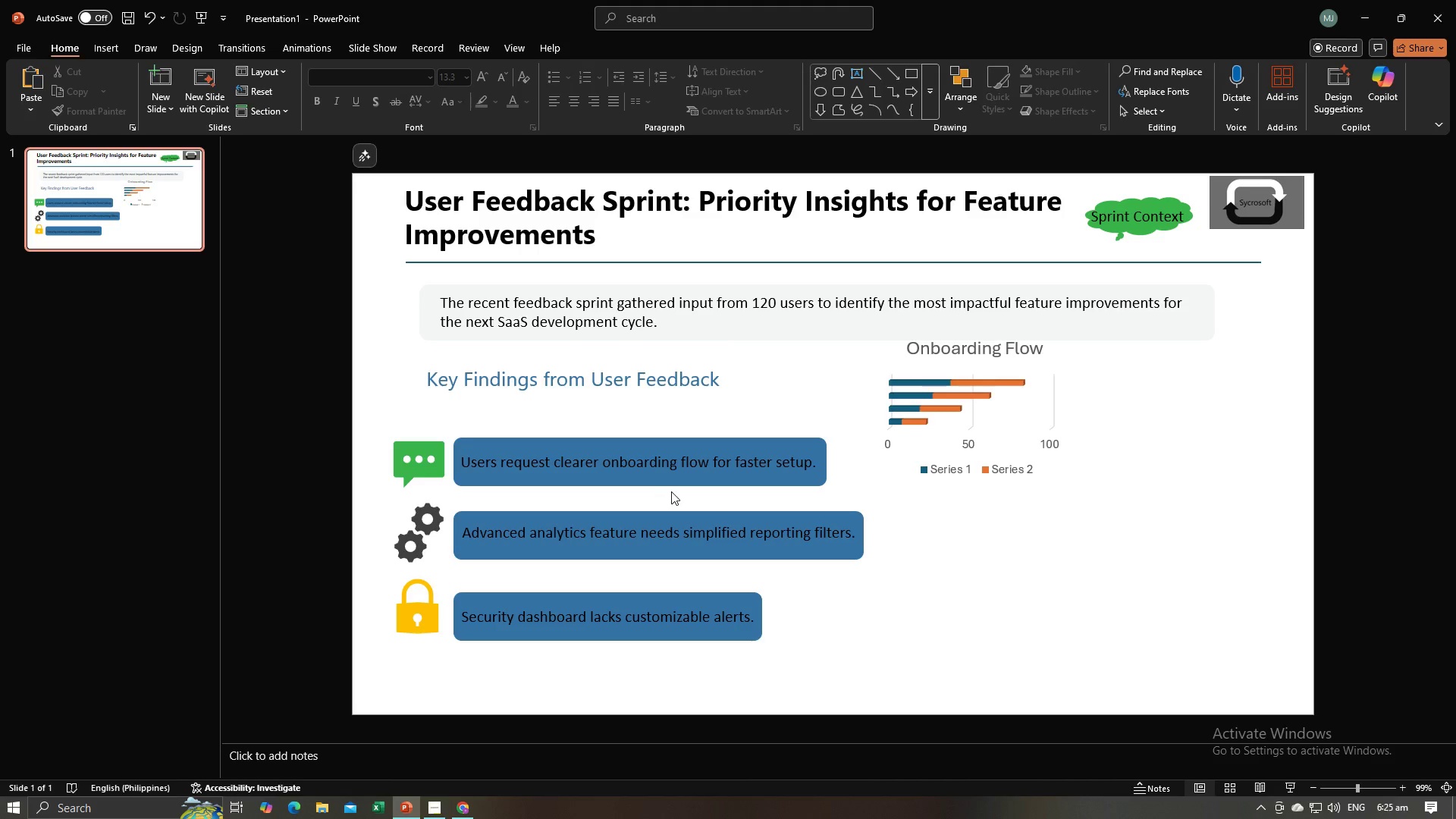 
key(Alt+AltLeft)
 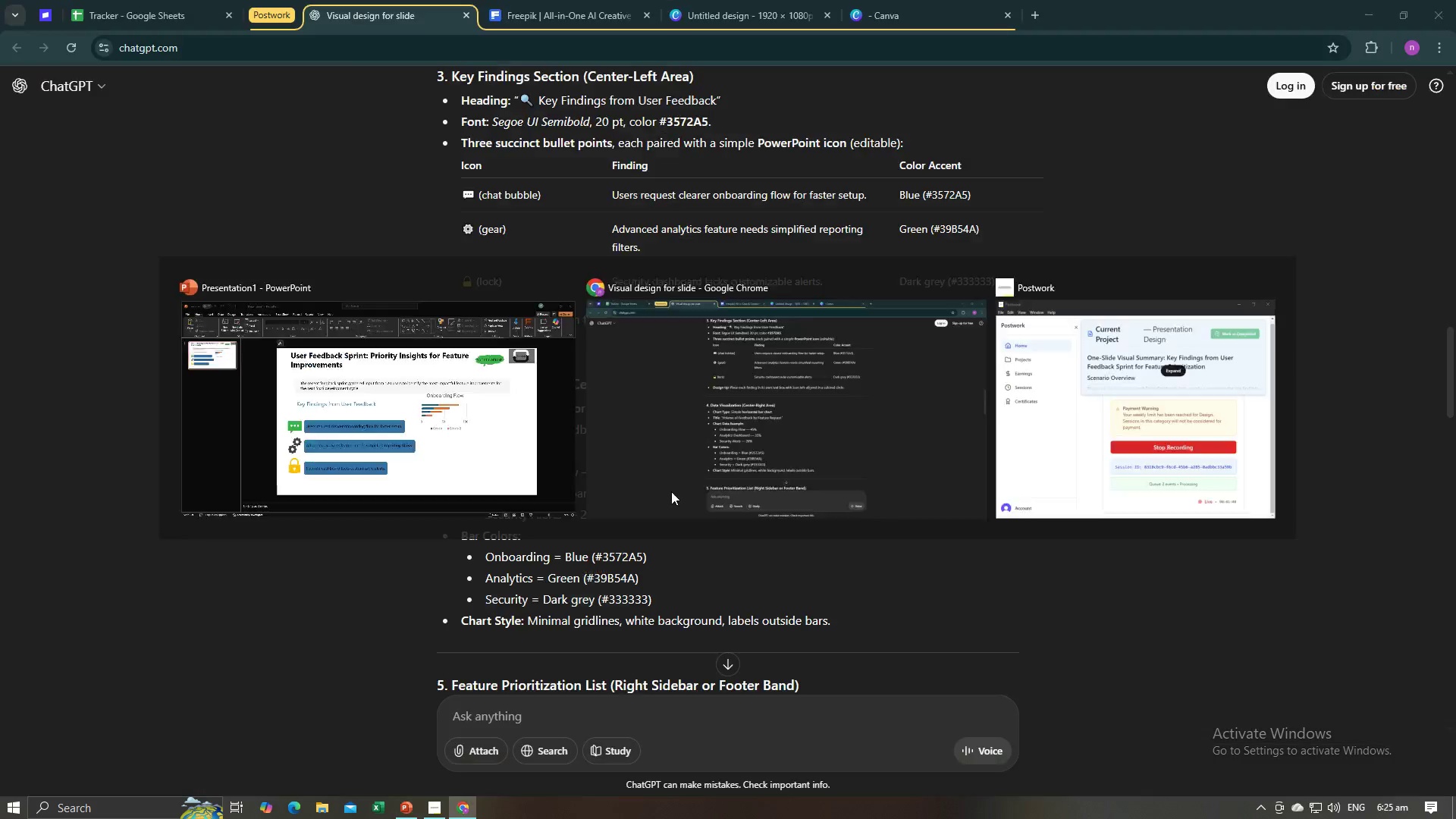 
key(Alt+Tab)
 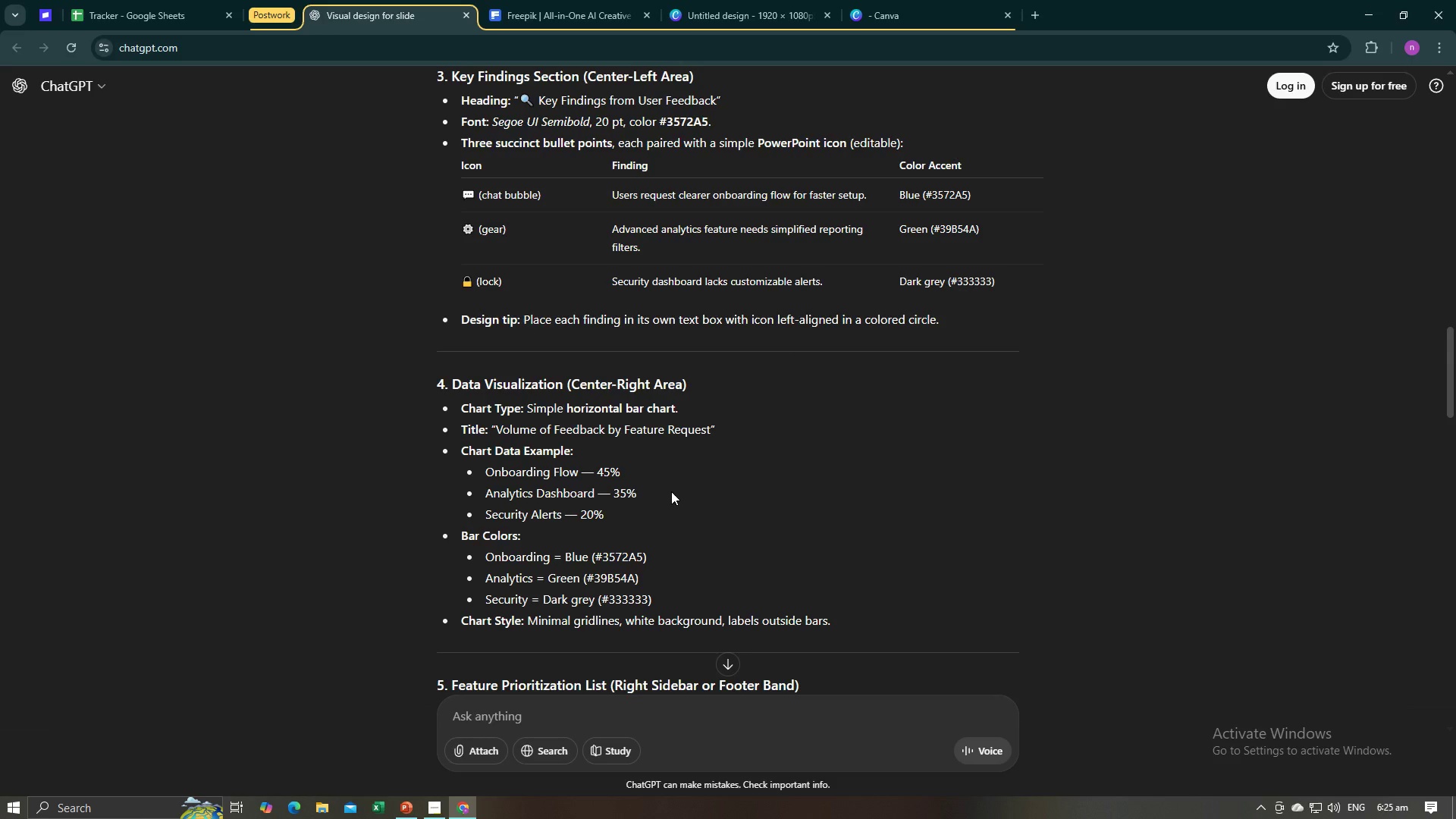 
key(Alt+AltLeft)
 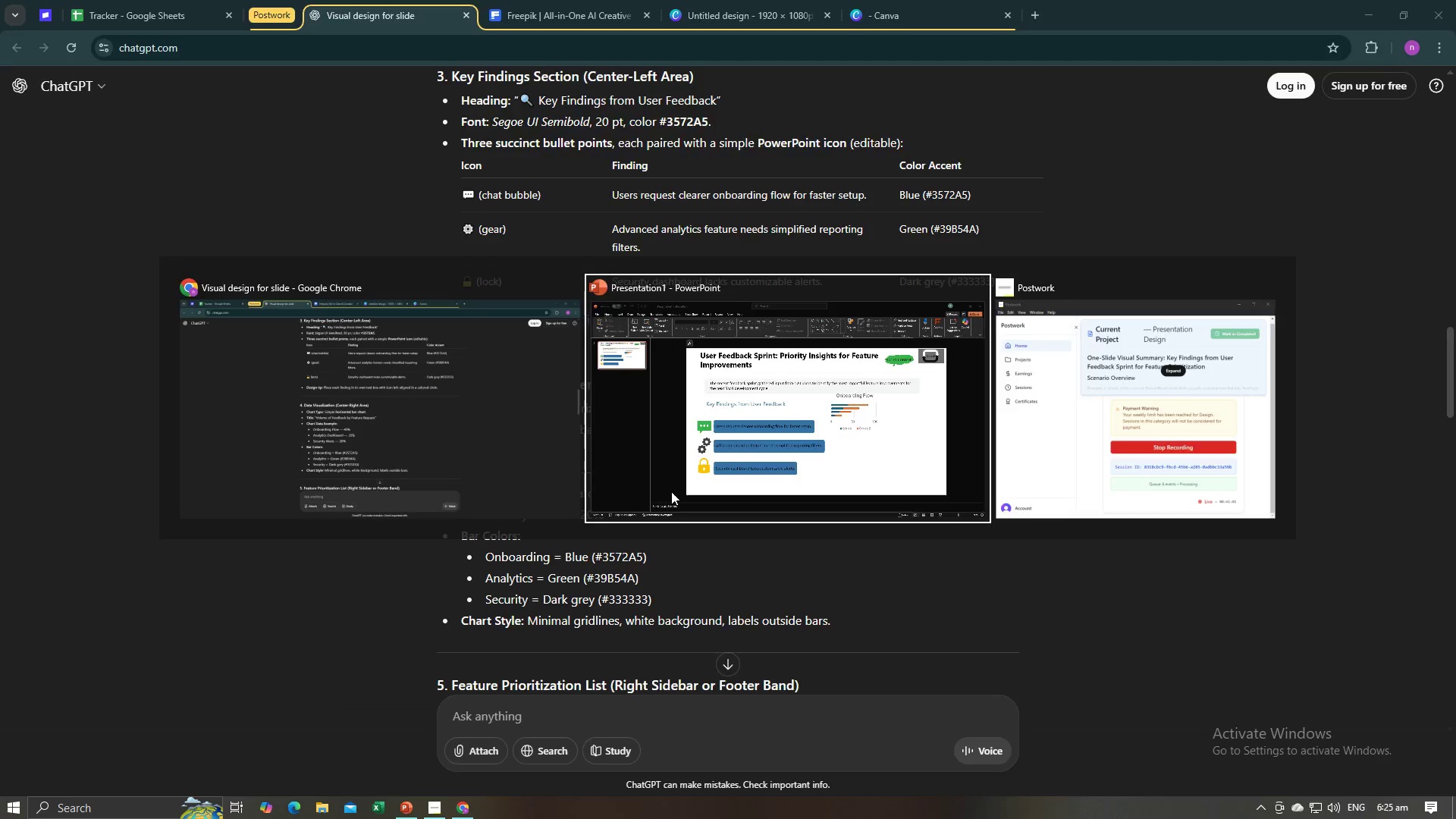 
key(Alt+Tab)
 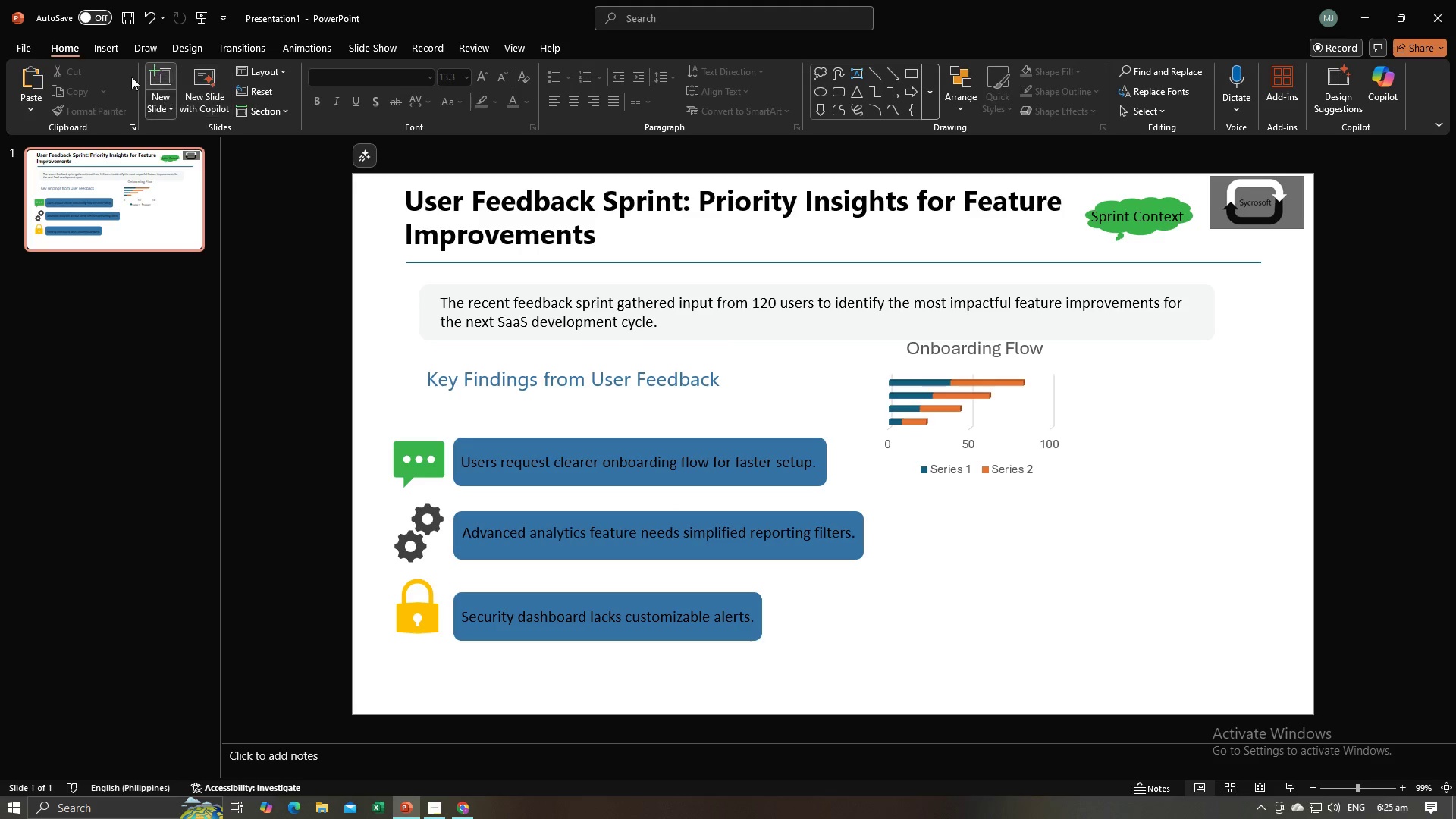 
left_click([100, 45])
 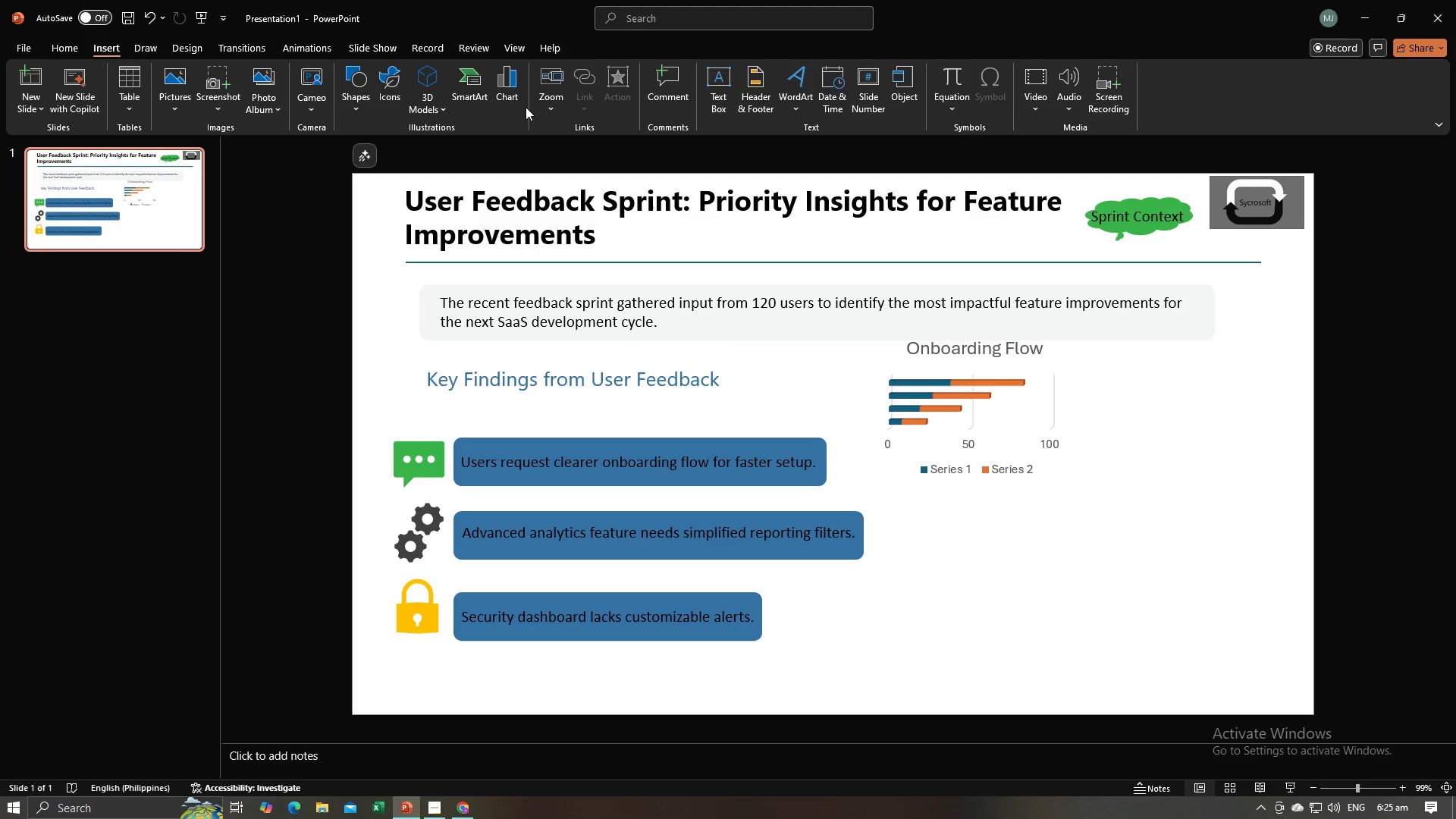 
left_click([514, 102])
 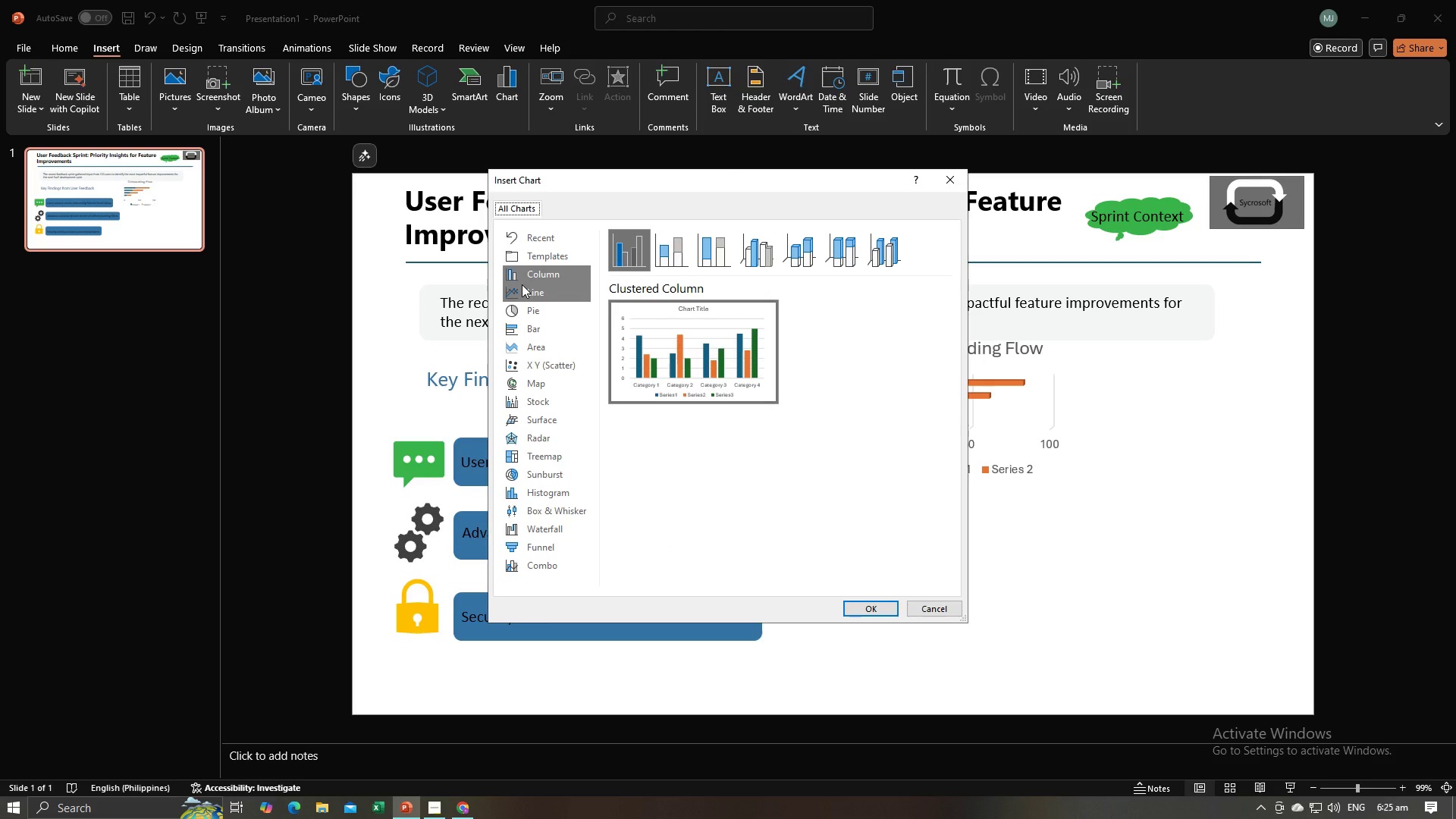 
left_click([522, 284])
 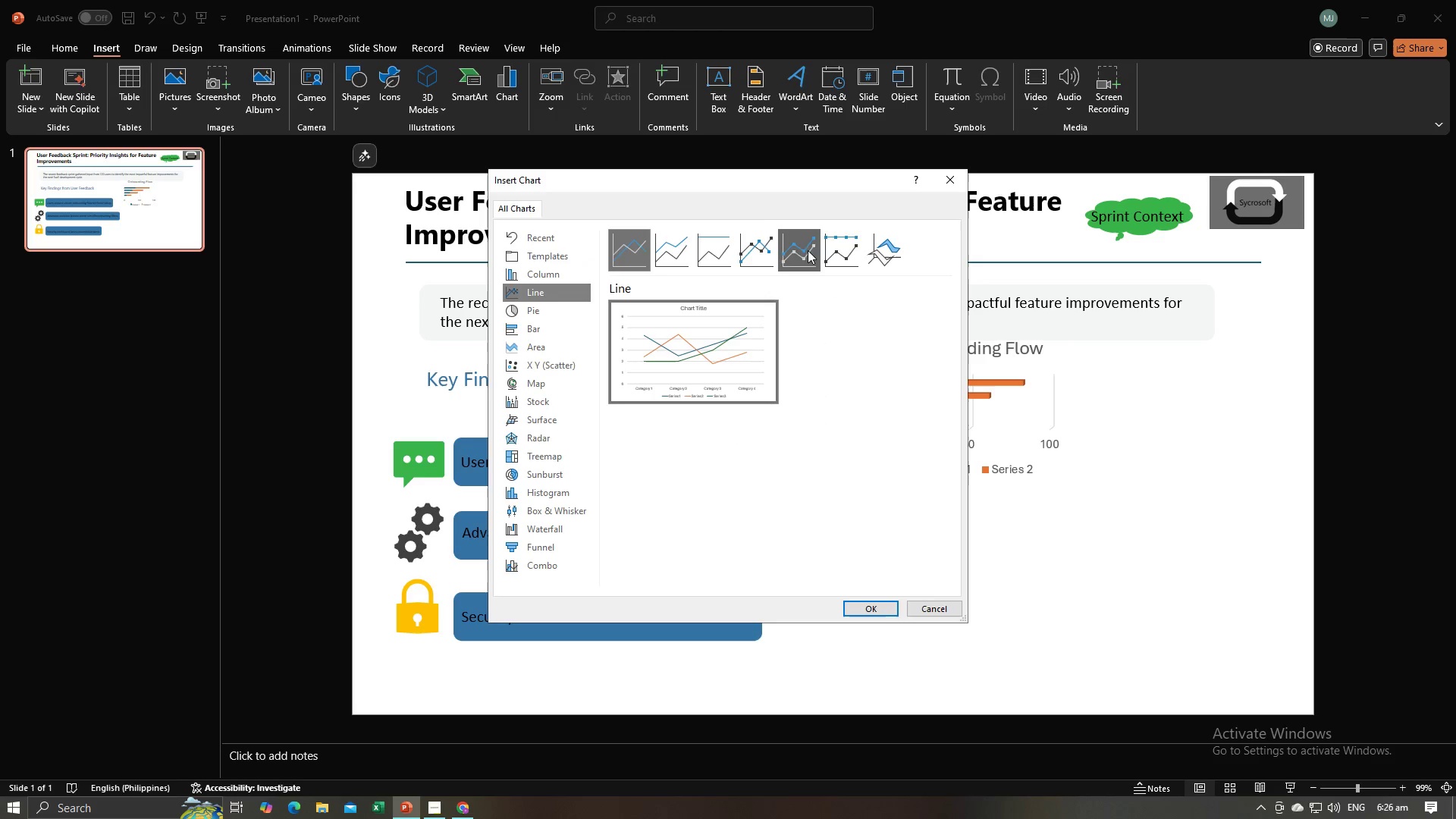 
left_click([880, 249])
 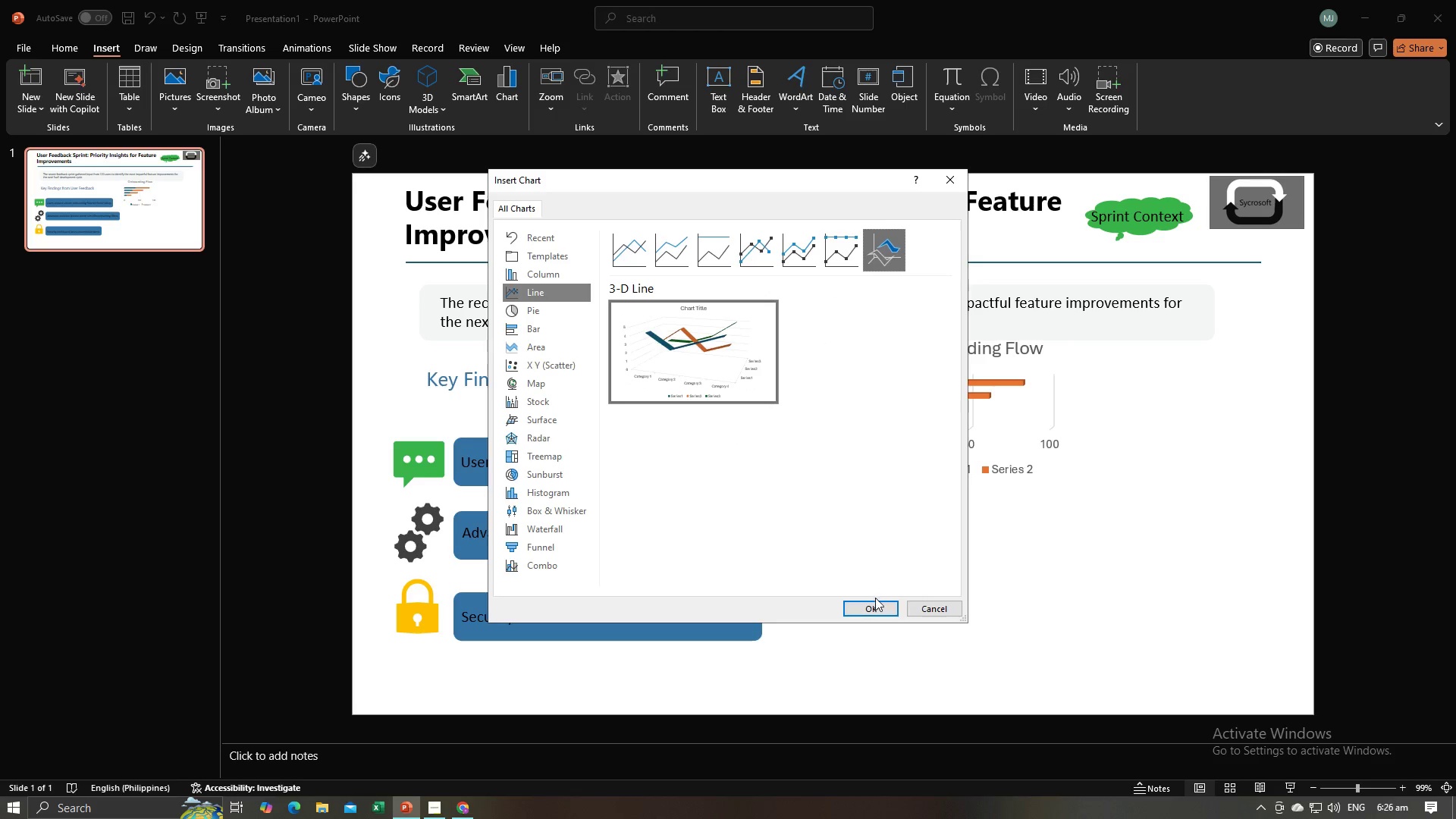 
left_click([875, 606])
 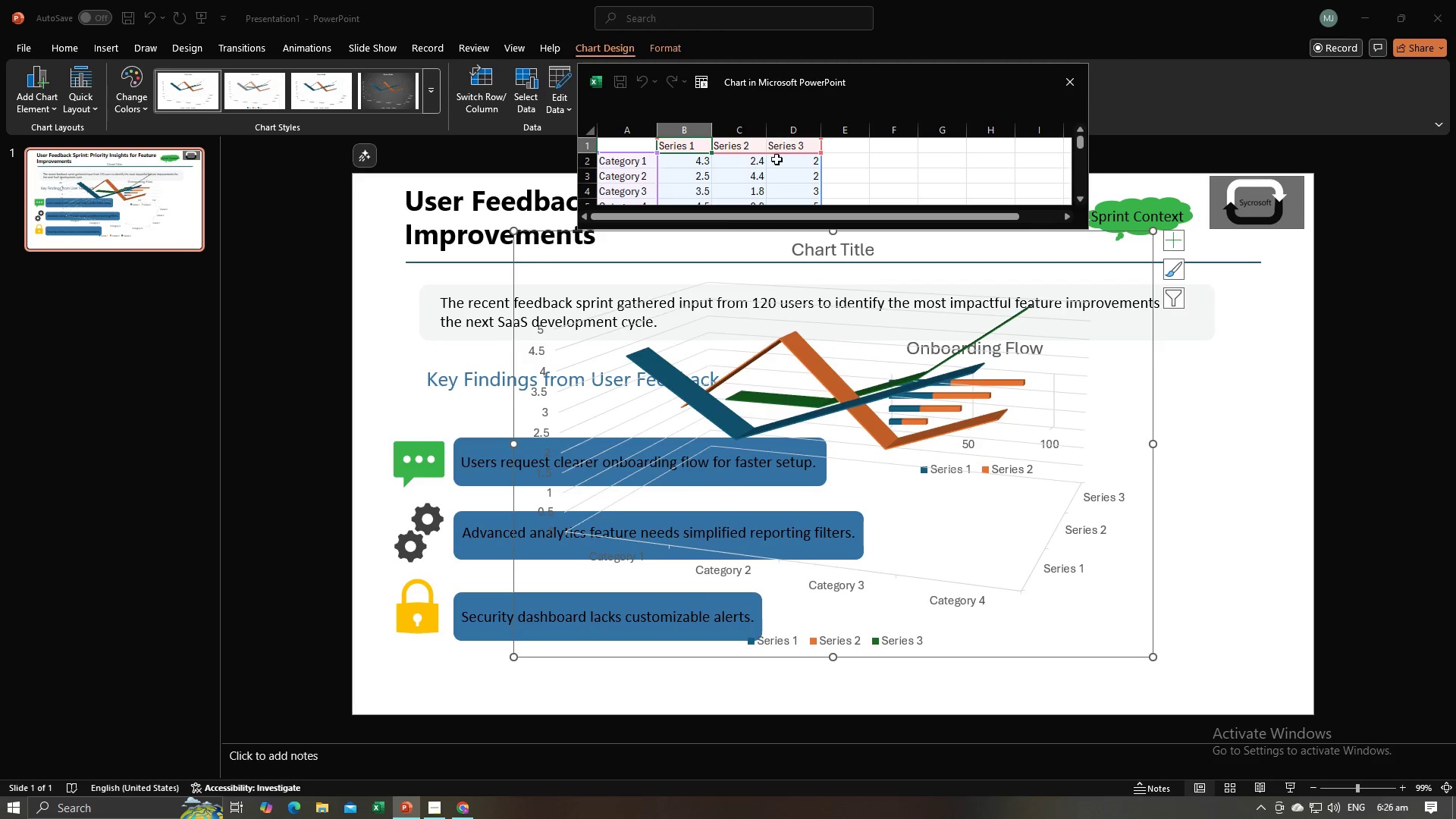 
key(Alt+AltLeft)
 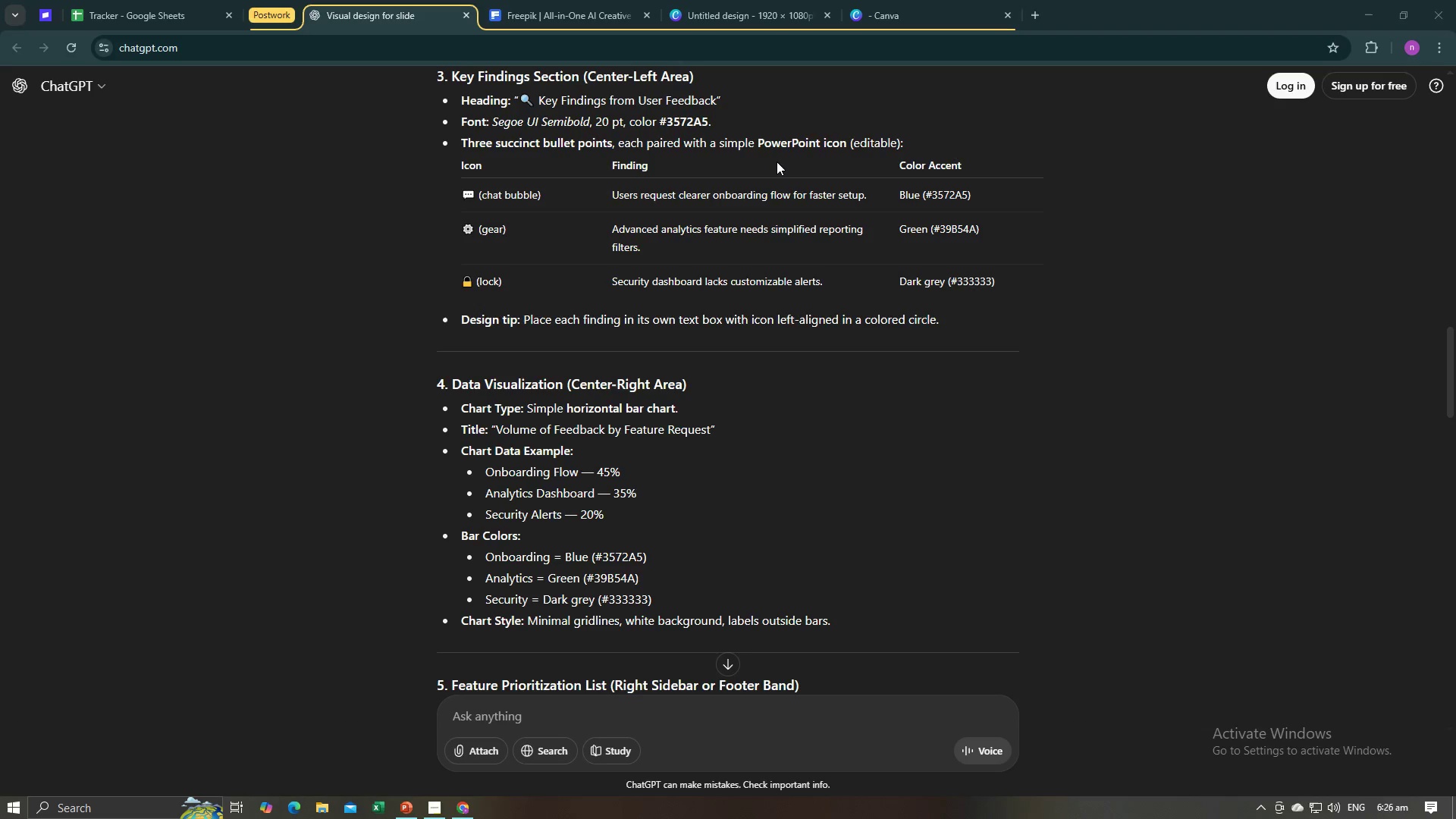 
key(Alt+Tab)
 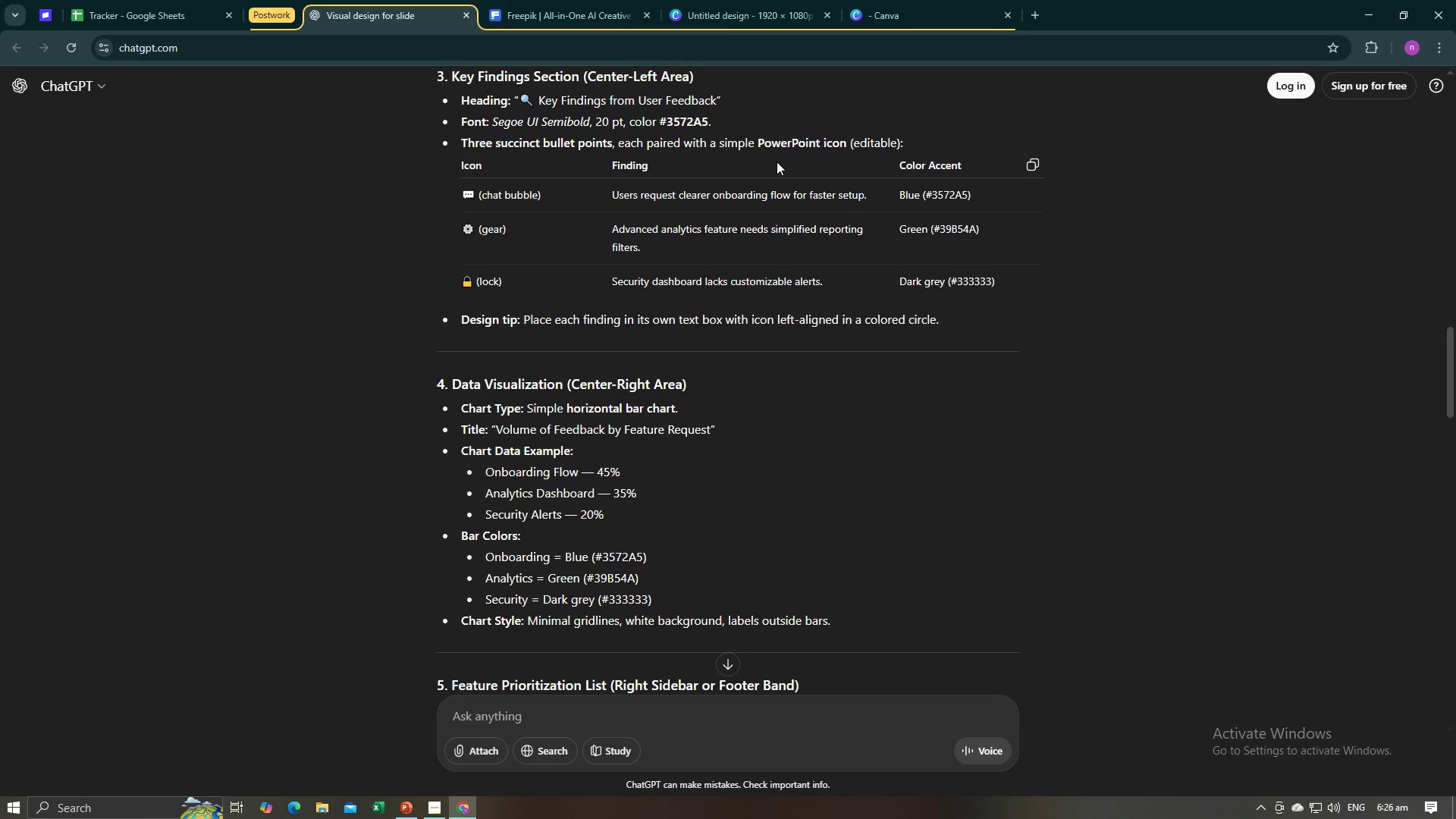 
key(Alt+Tab)
 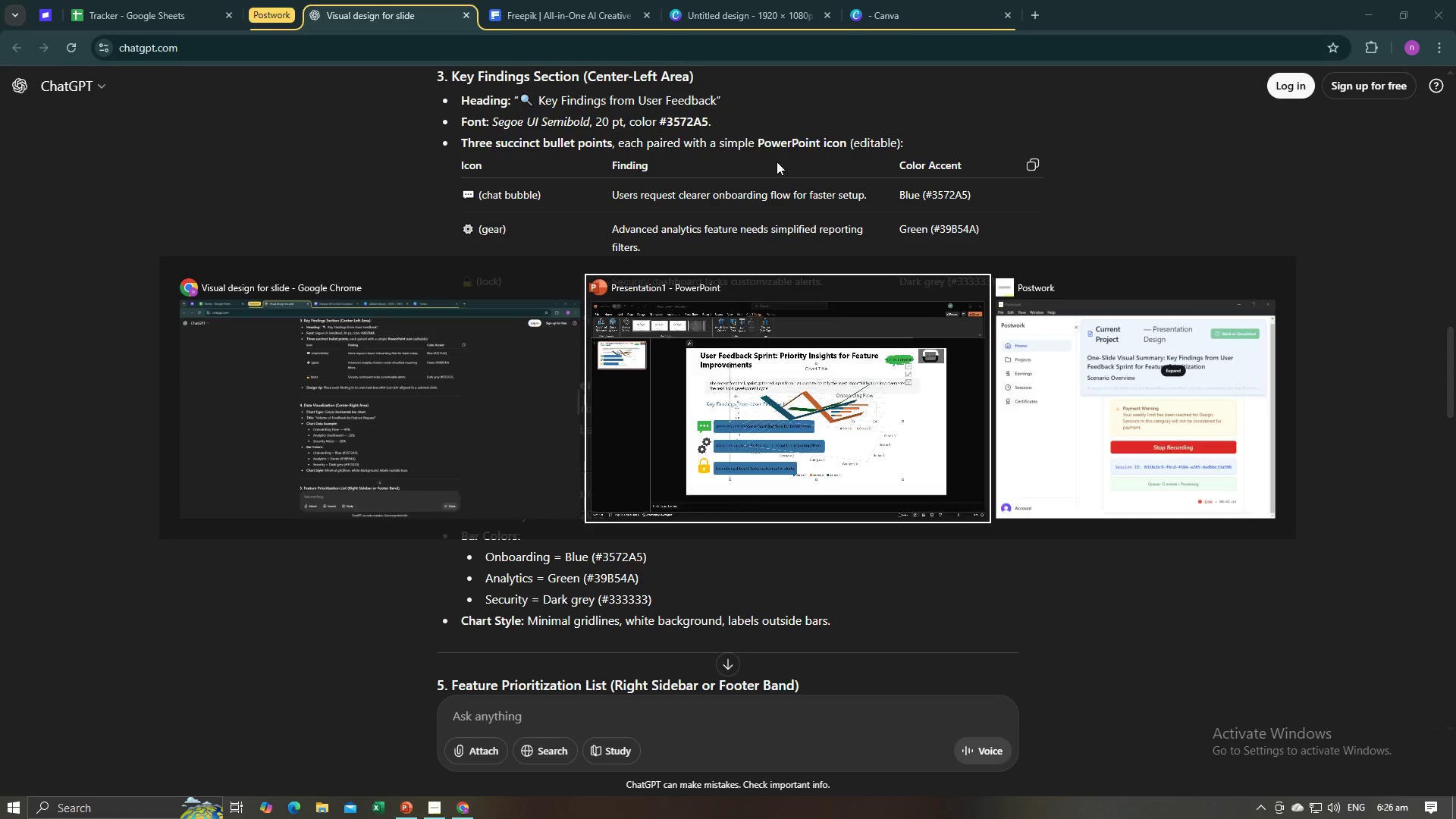 
key(Alt+Tab)